 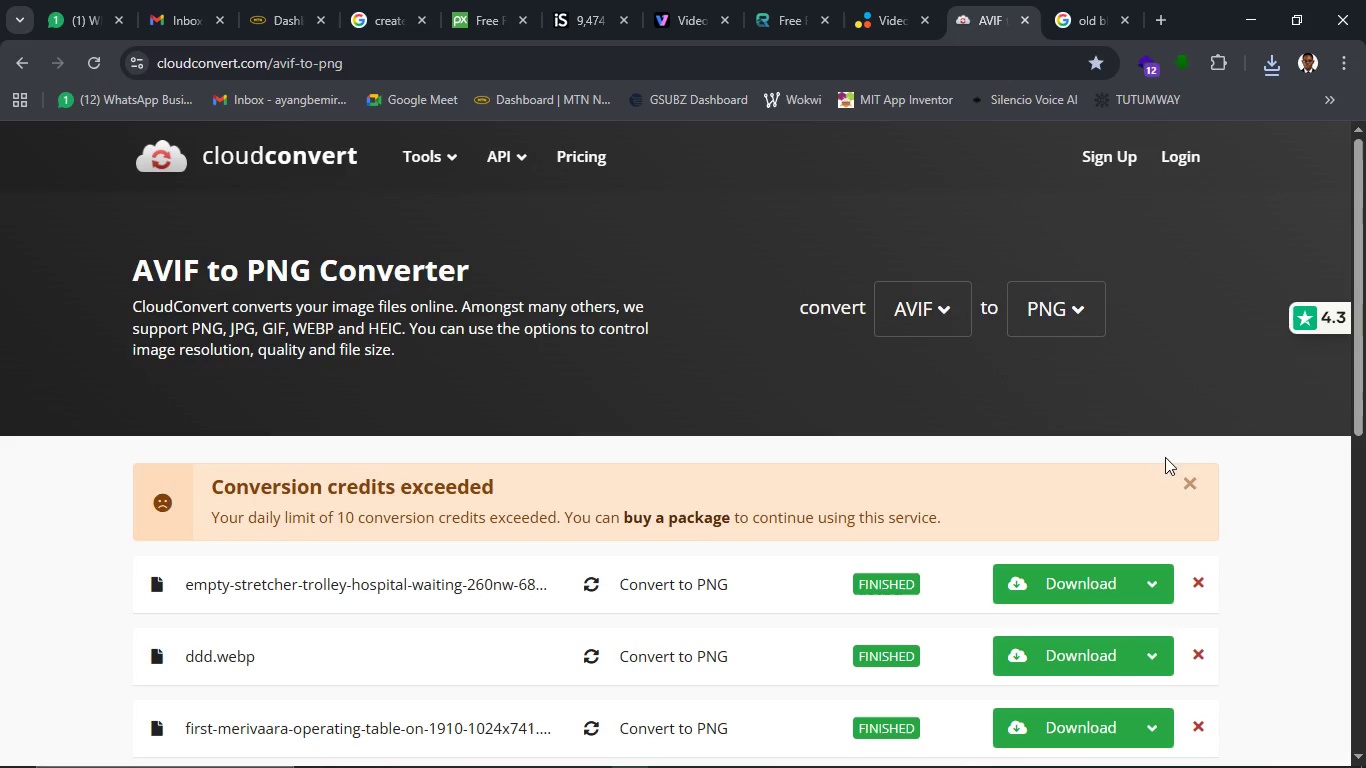 
left_click([1200, 483])
 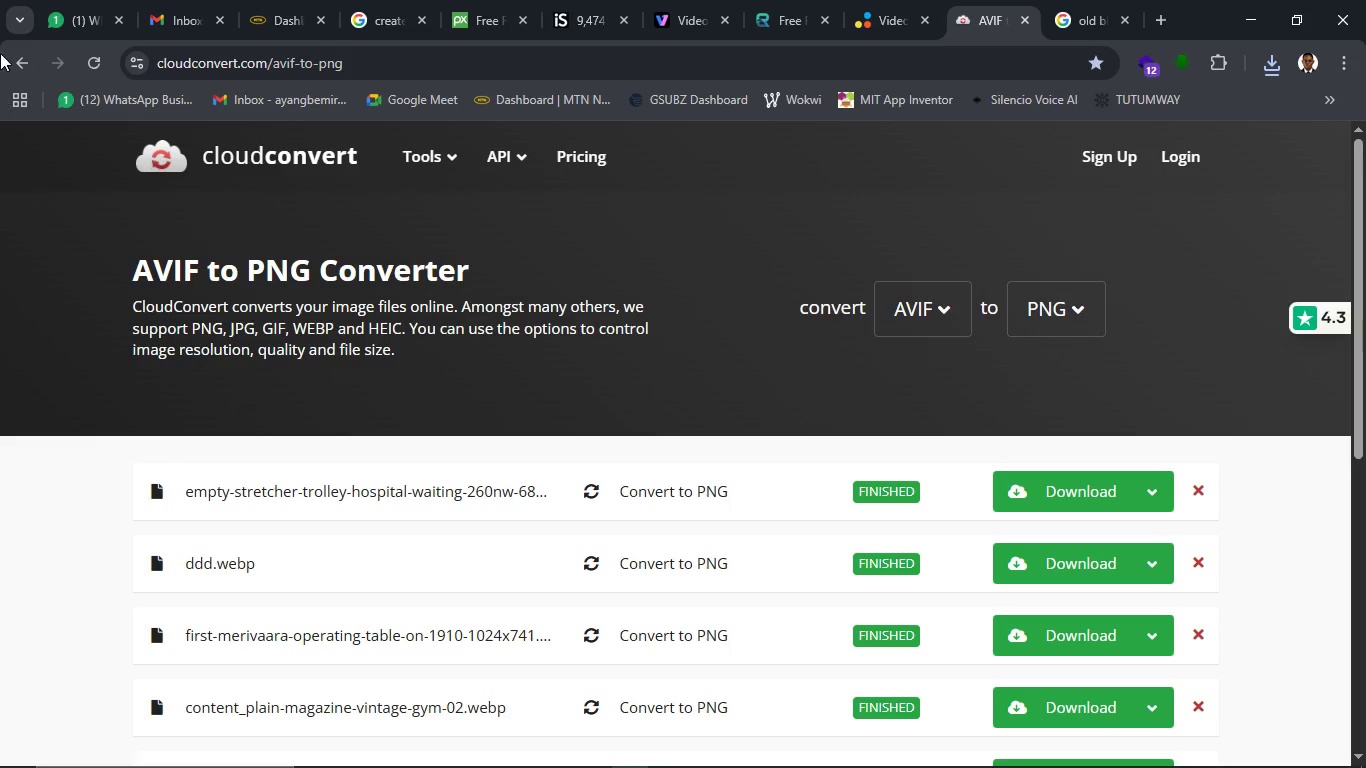 
left_click([133, 65])
 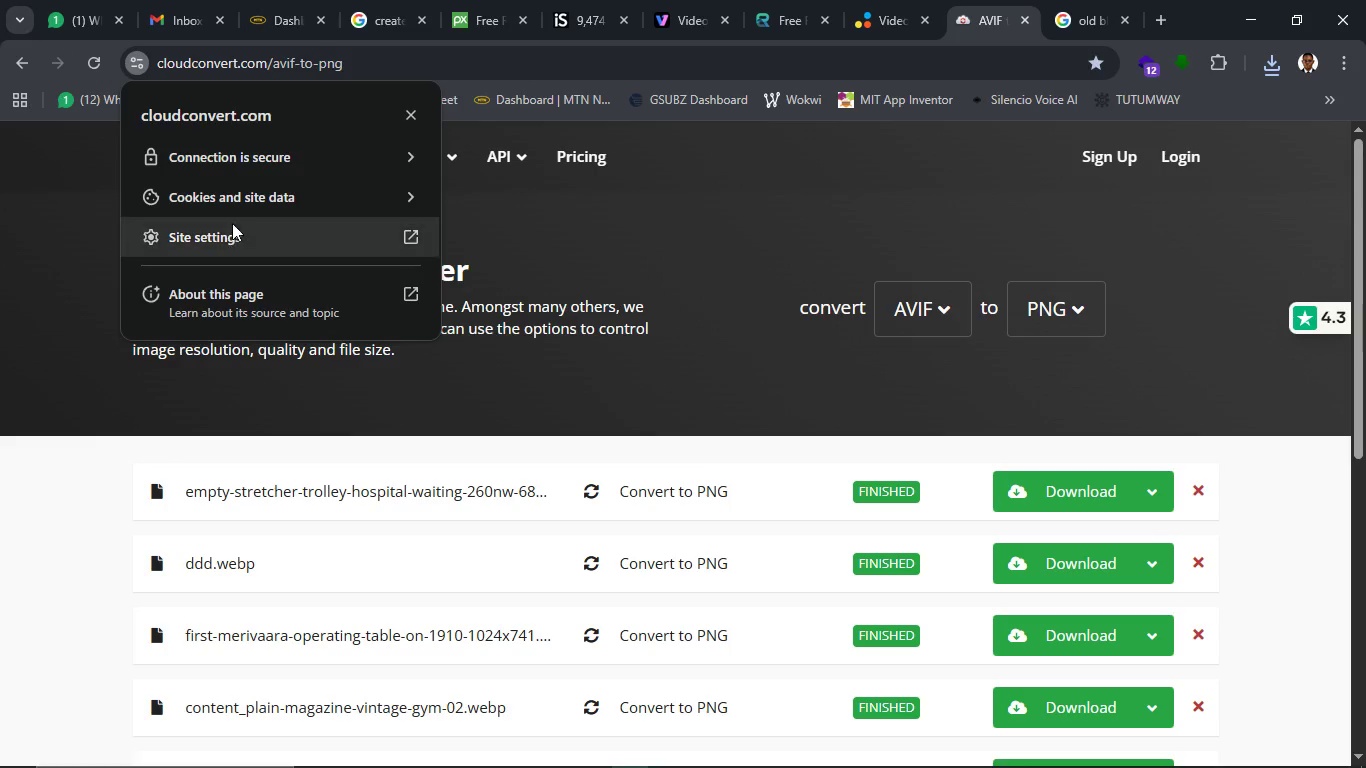 
left_click([232, 210])
 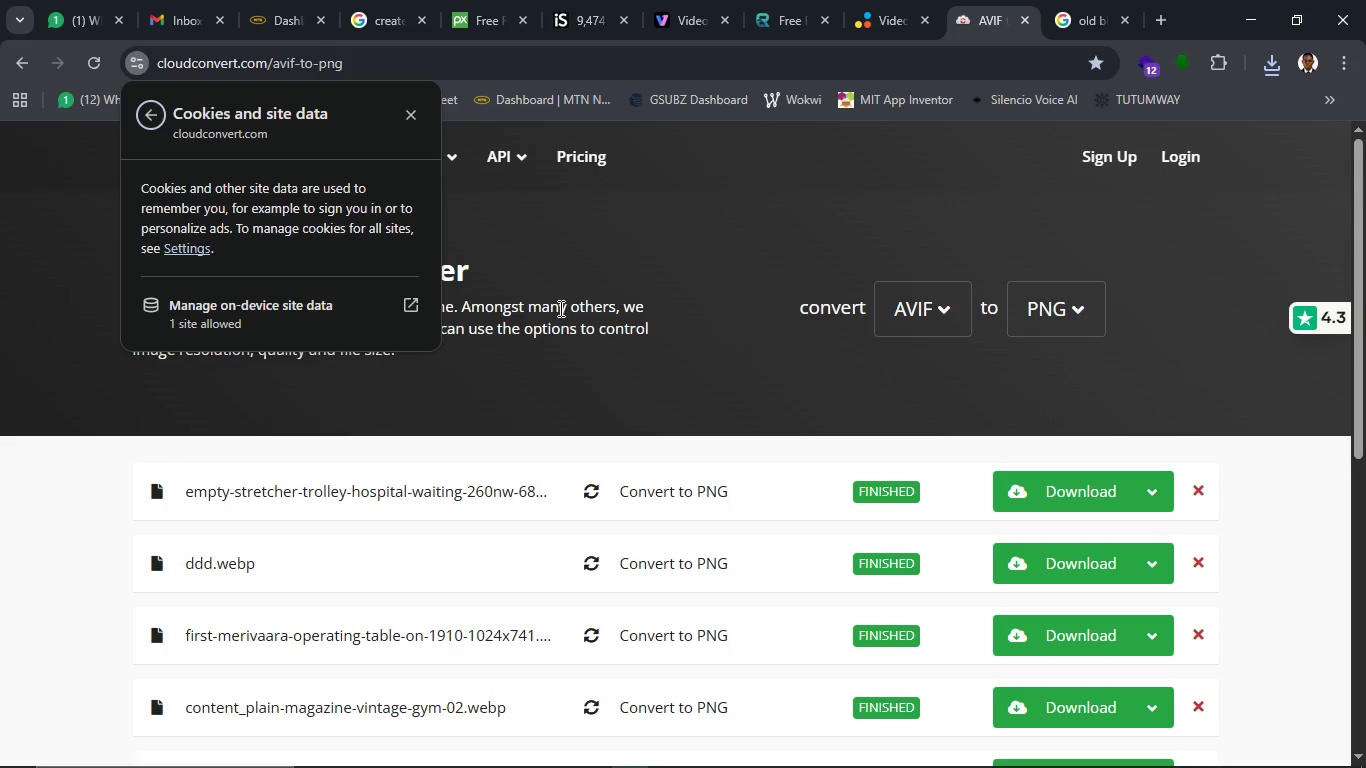 
left_click([351, 307])
 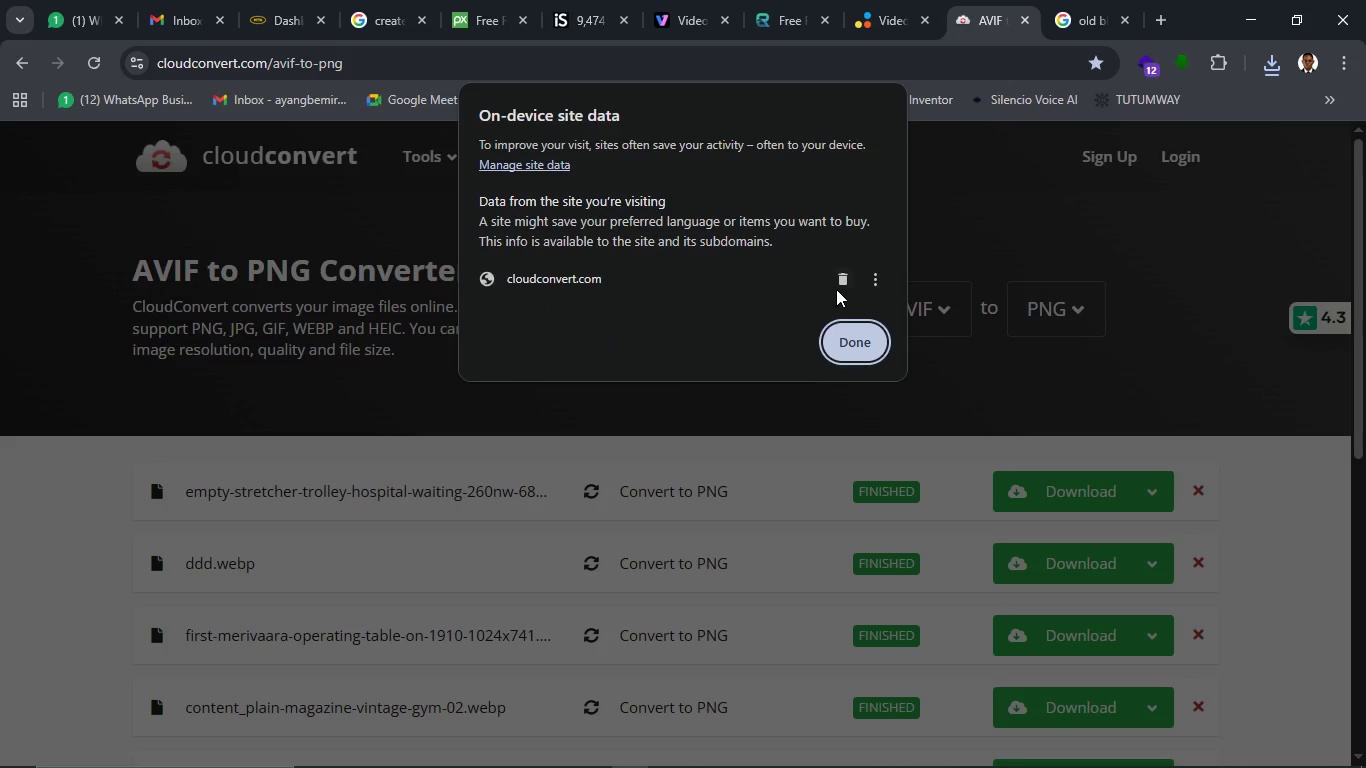 
left_click([854, 280])
 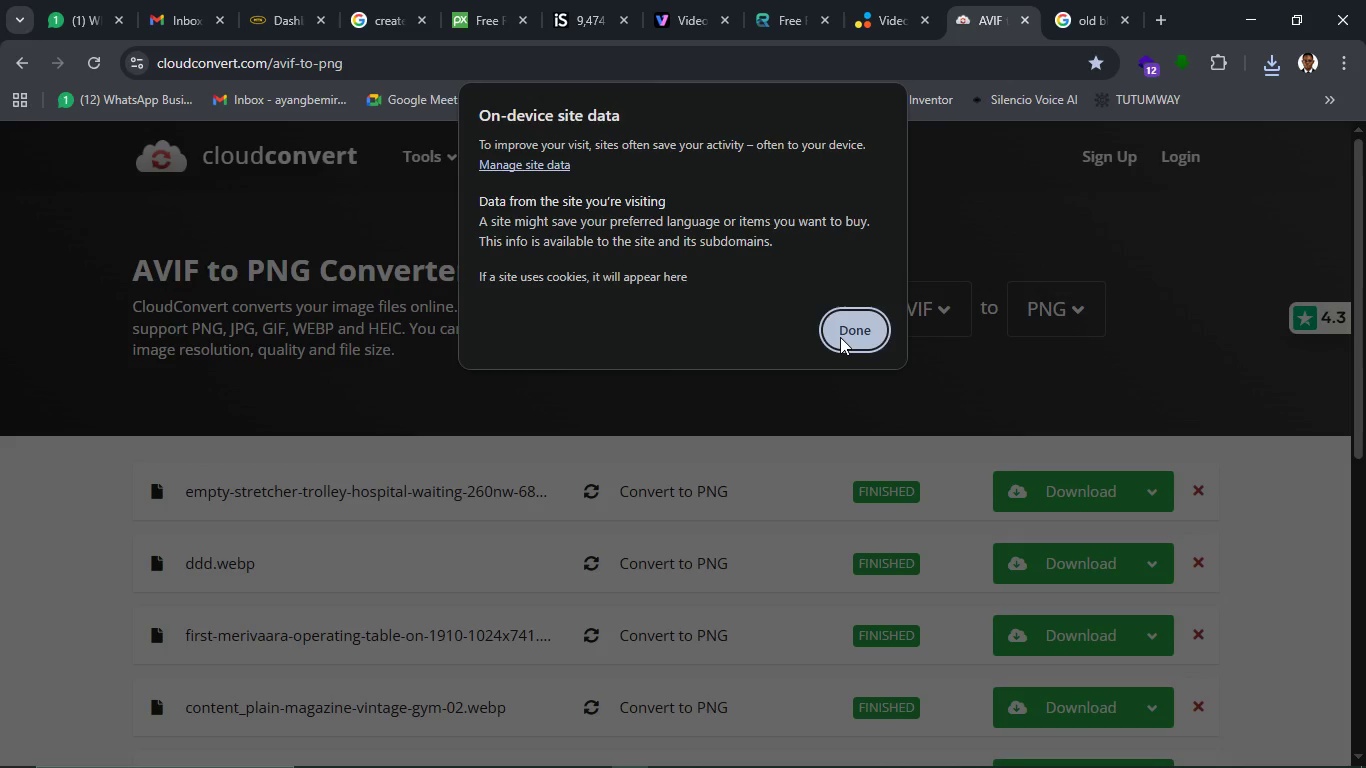 
left_click([840, 337])
 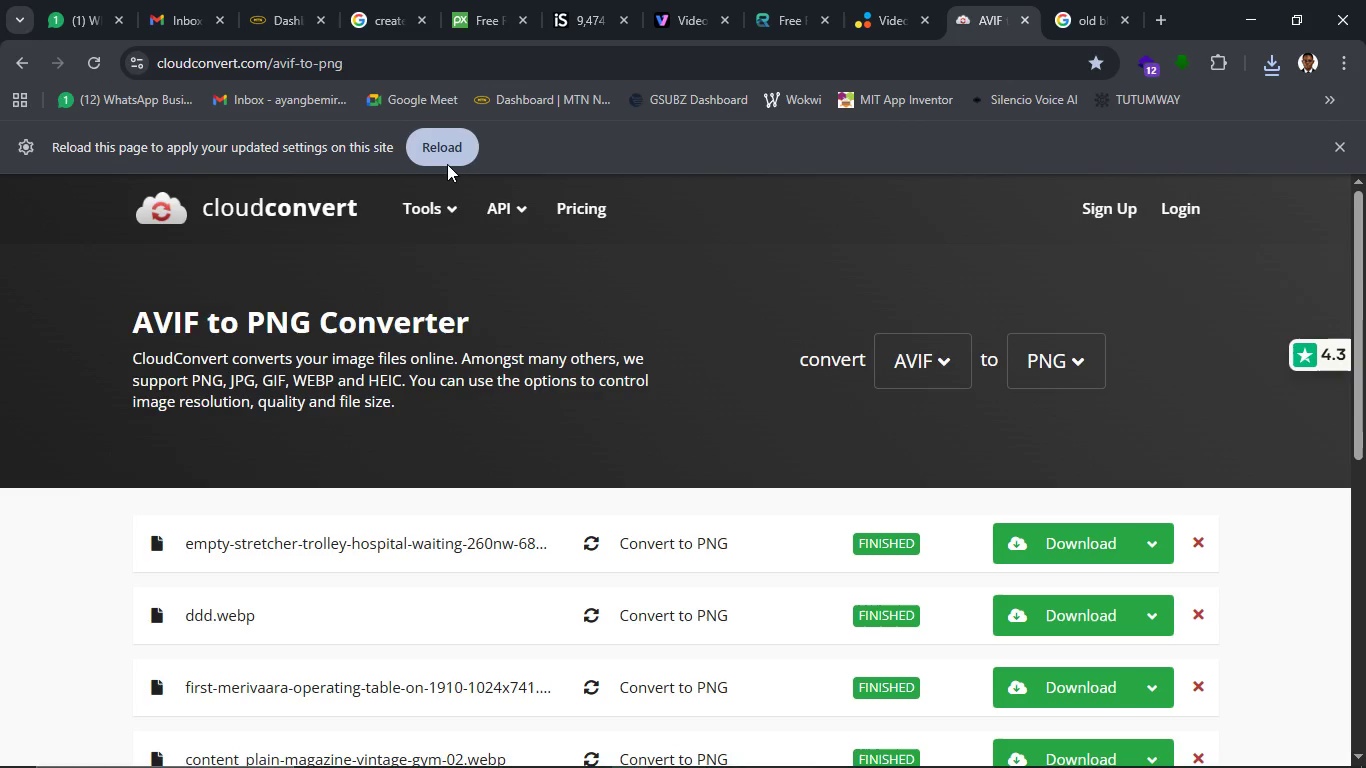 
left_click([447, 164])
 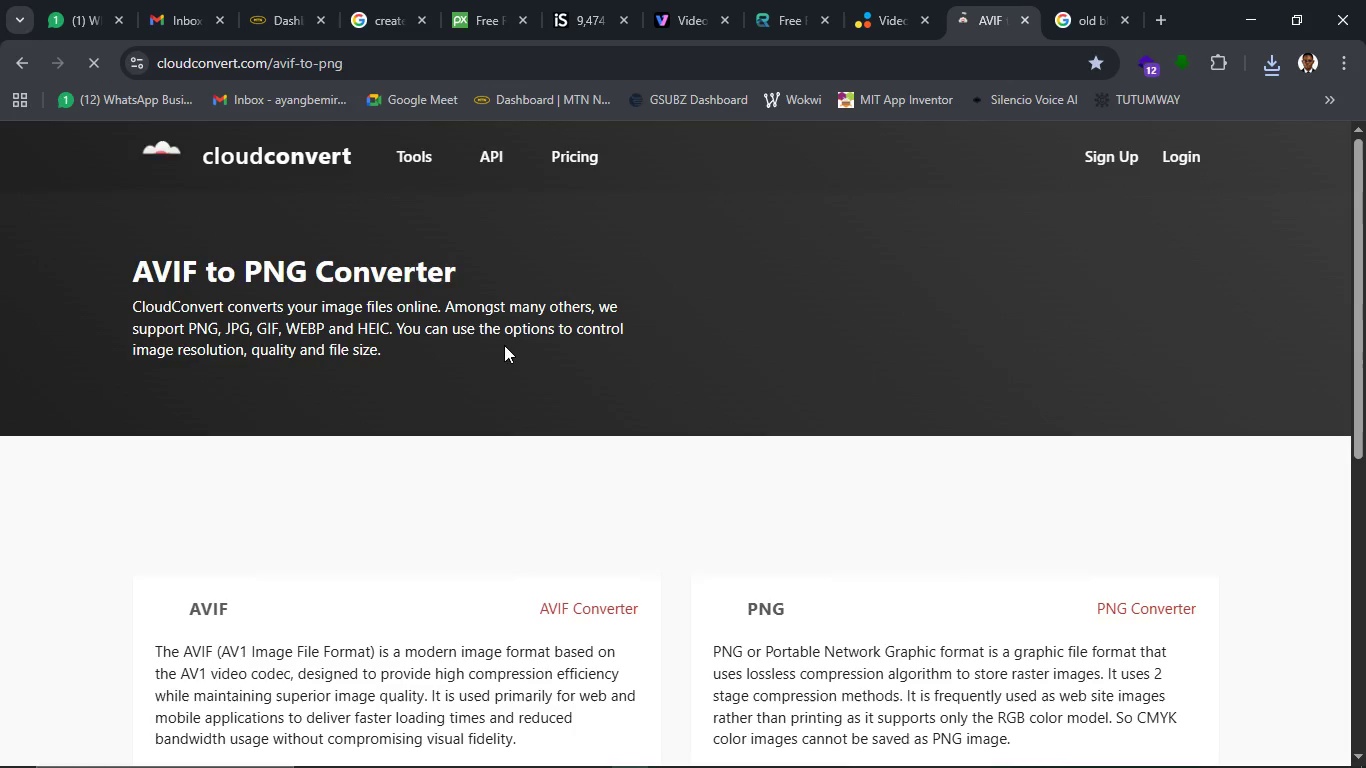 
mouse_move([639, 434])
 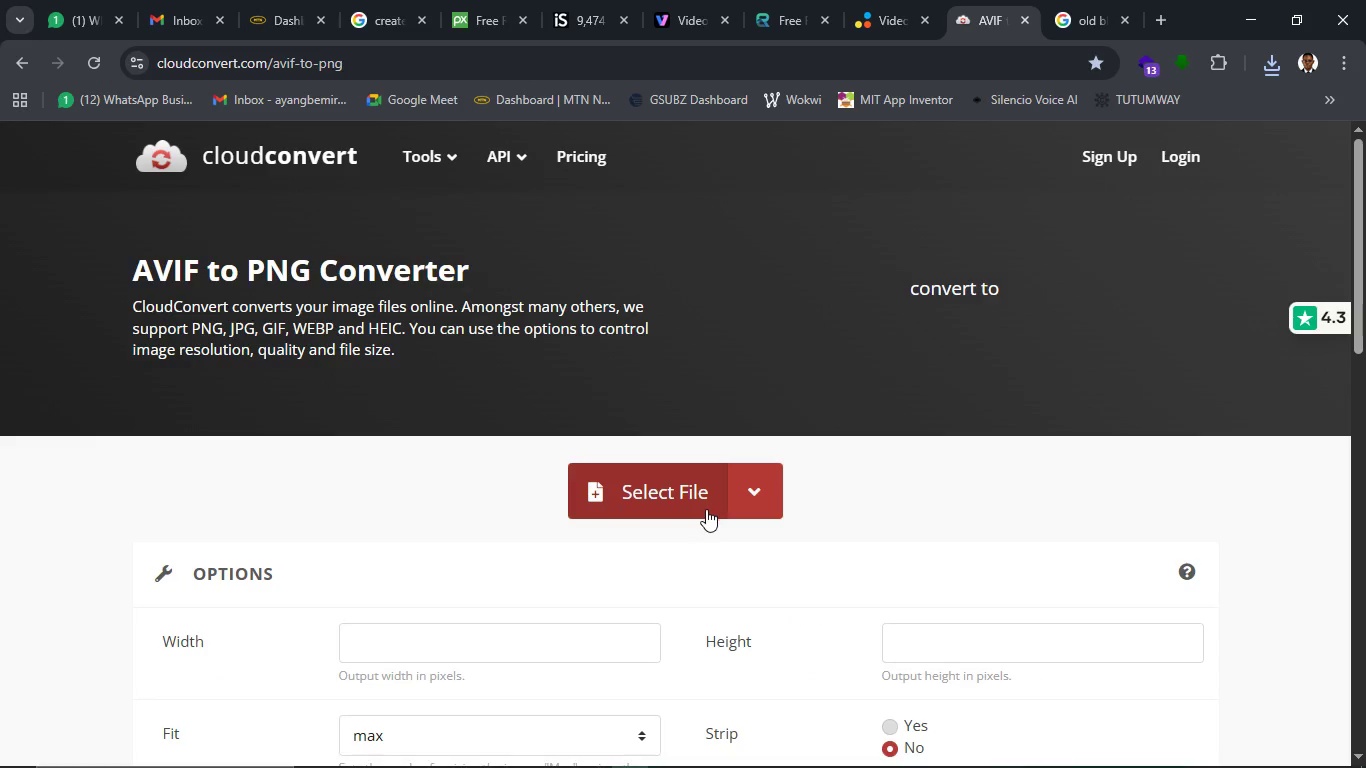 
scroll: coordinate [706, 510], scroll_direction: down, amount: 1.0
 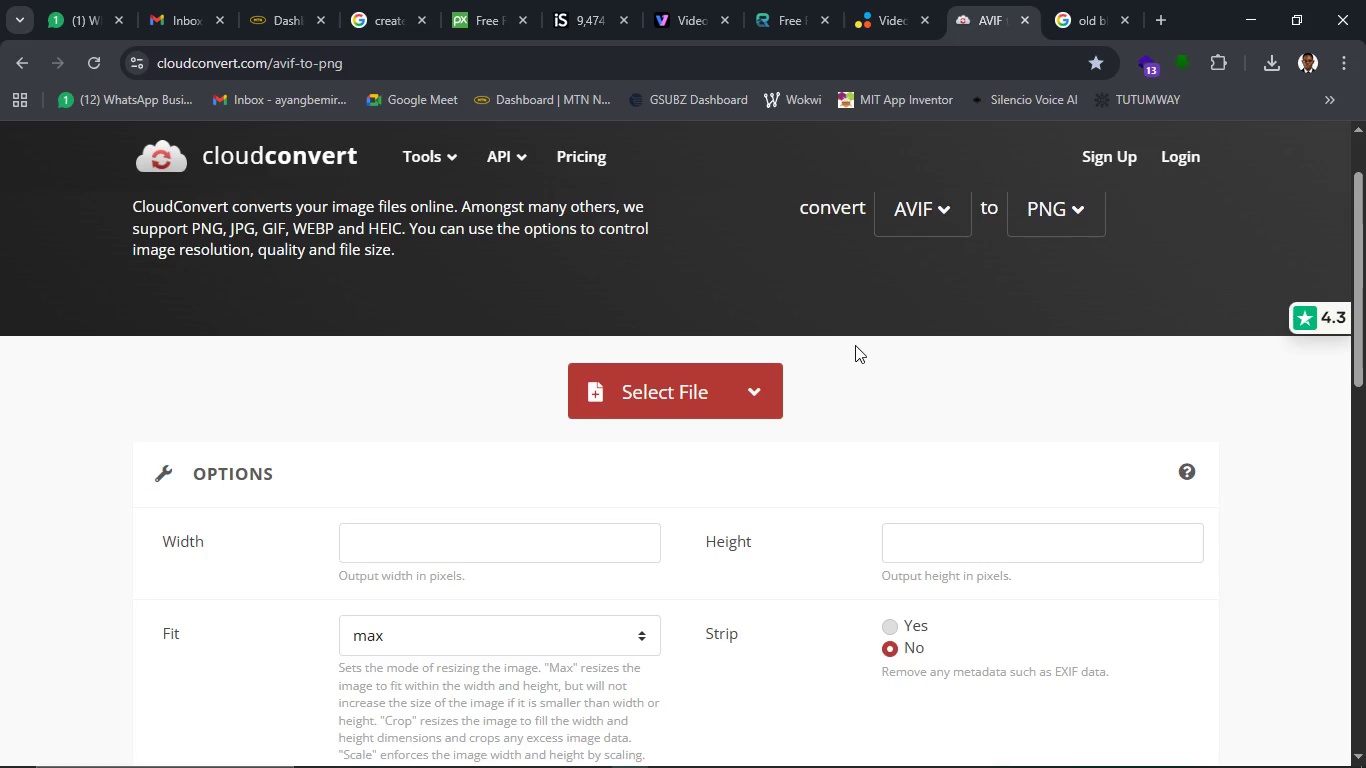 
left_click([669, 376])
 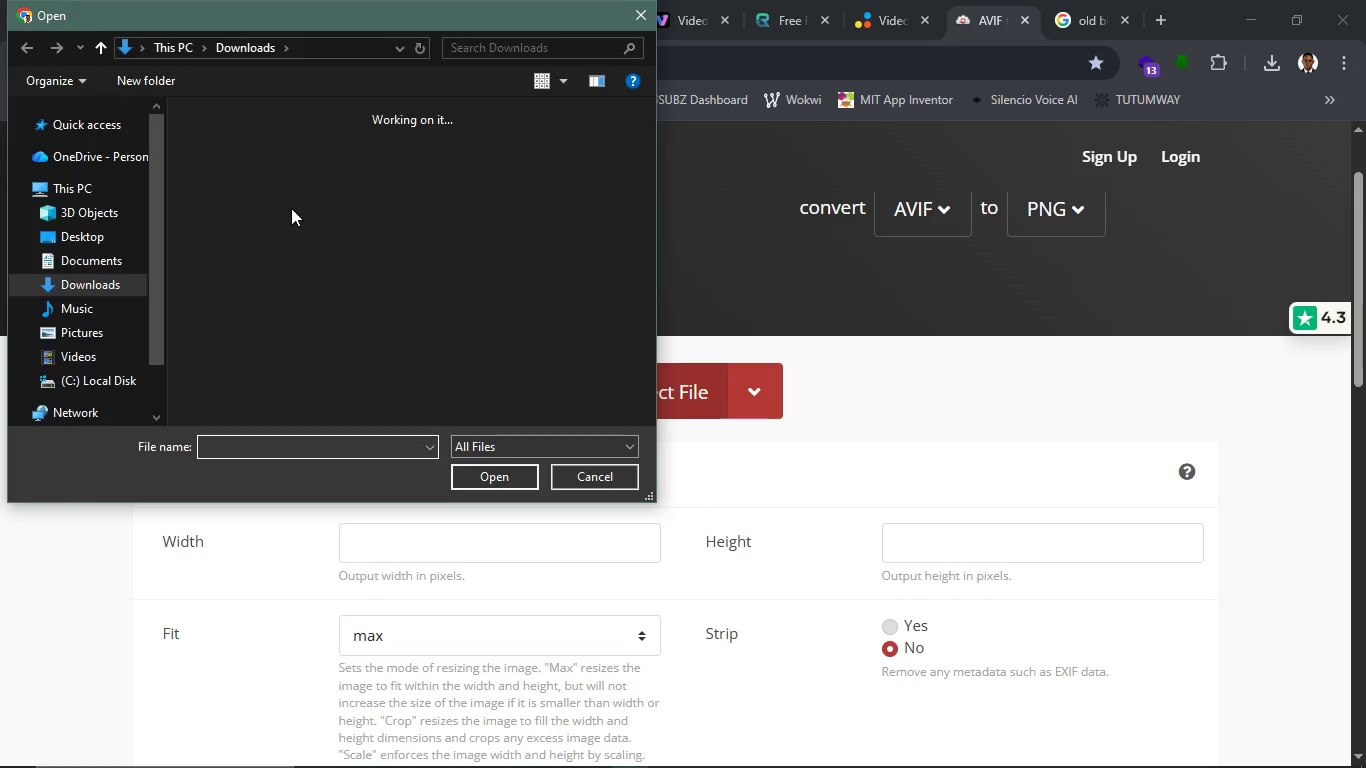 
wait(5.05)
 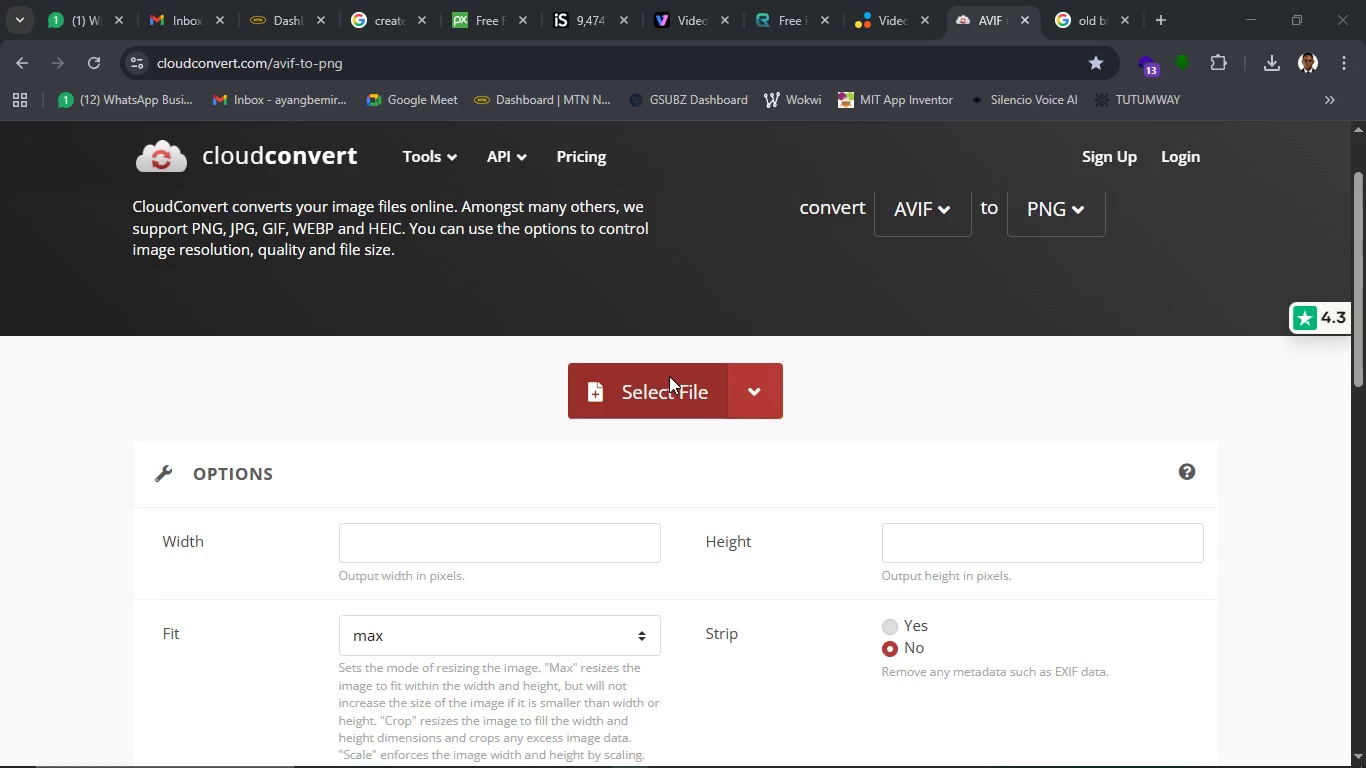 
left_click([227, 175])
 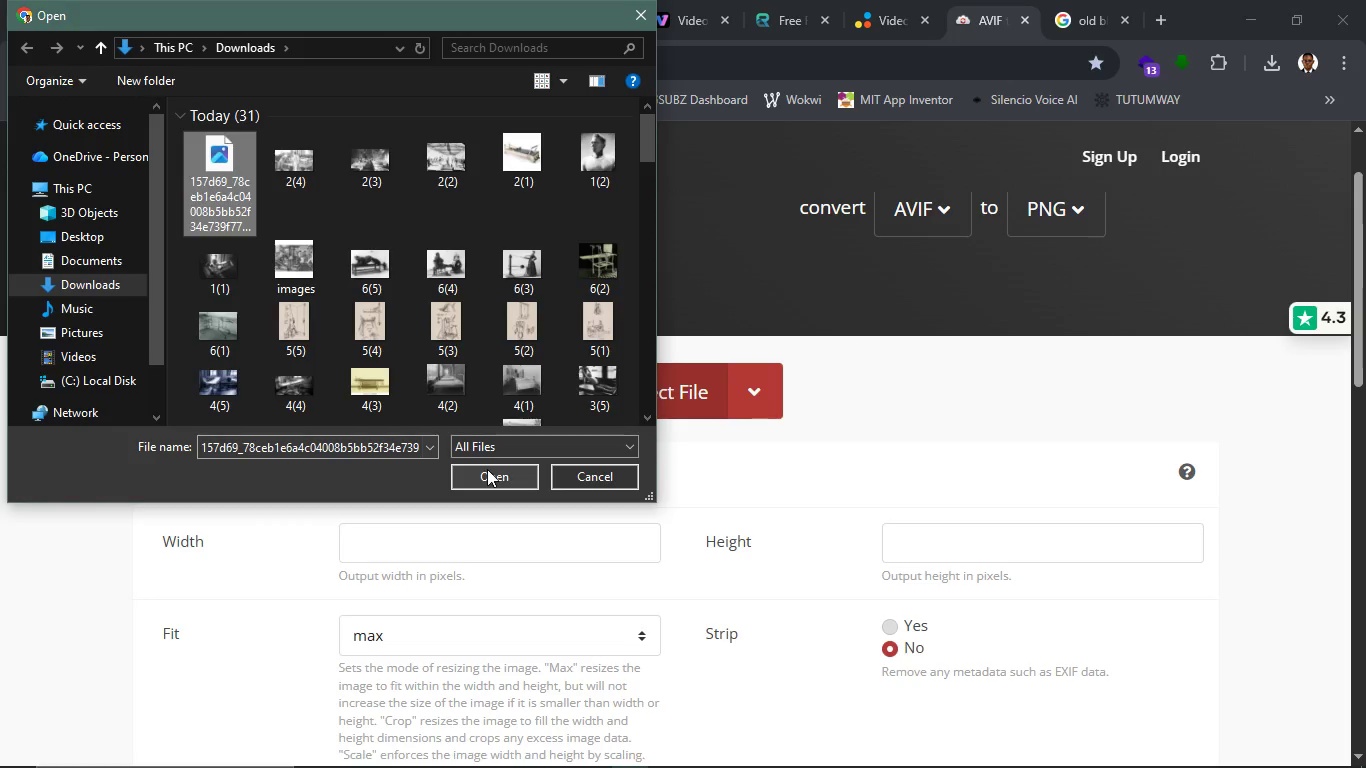 
left_click([487, 469])
 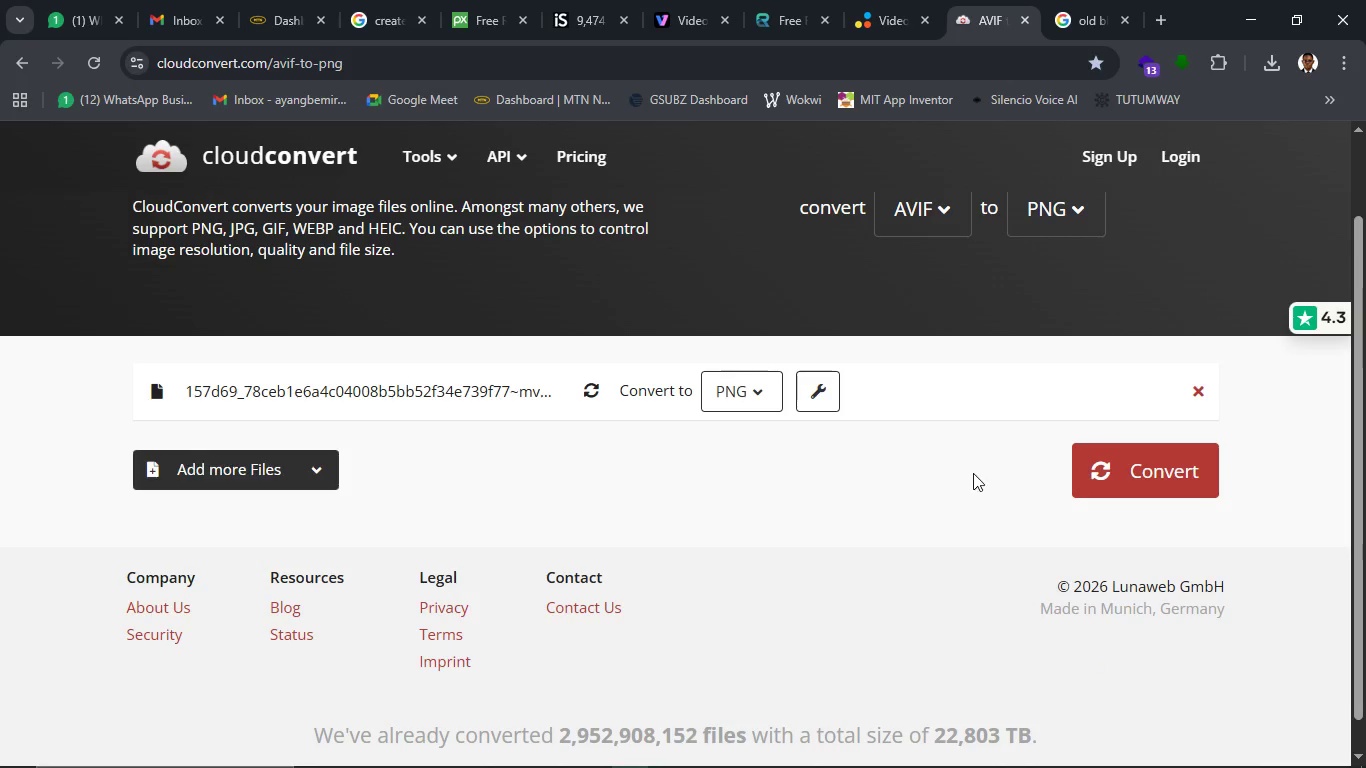 
left_click([1089, 450])
 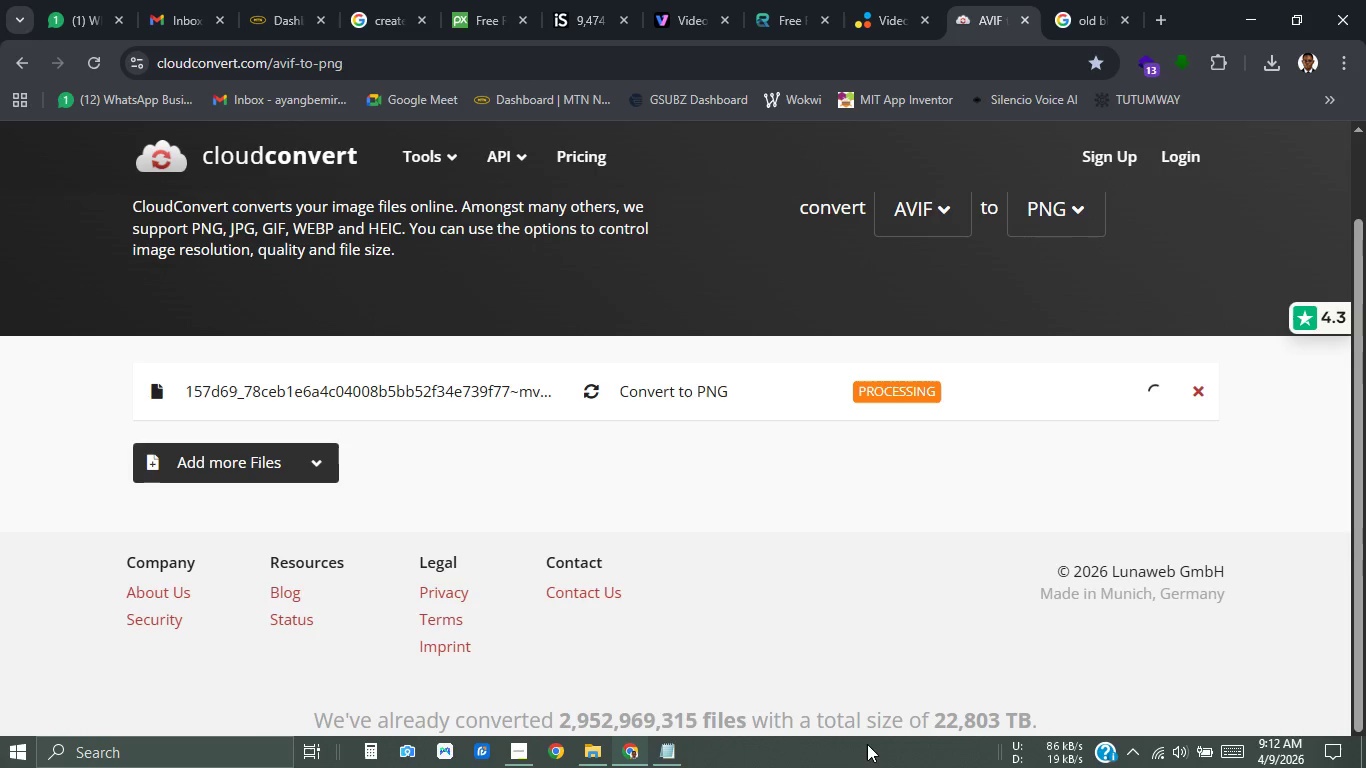 
wait(17.48)
 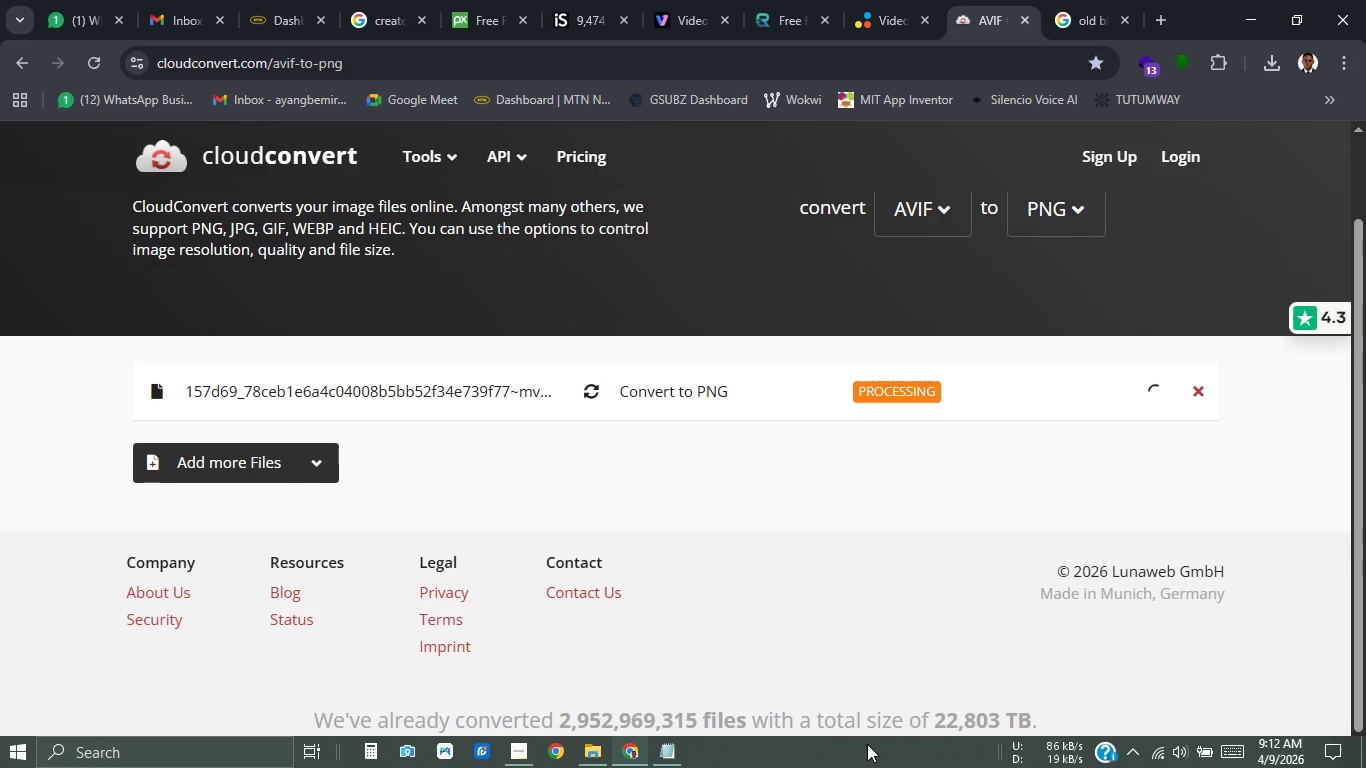 
left_click([1019, 698])
 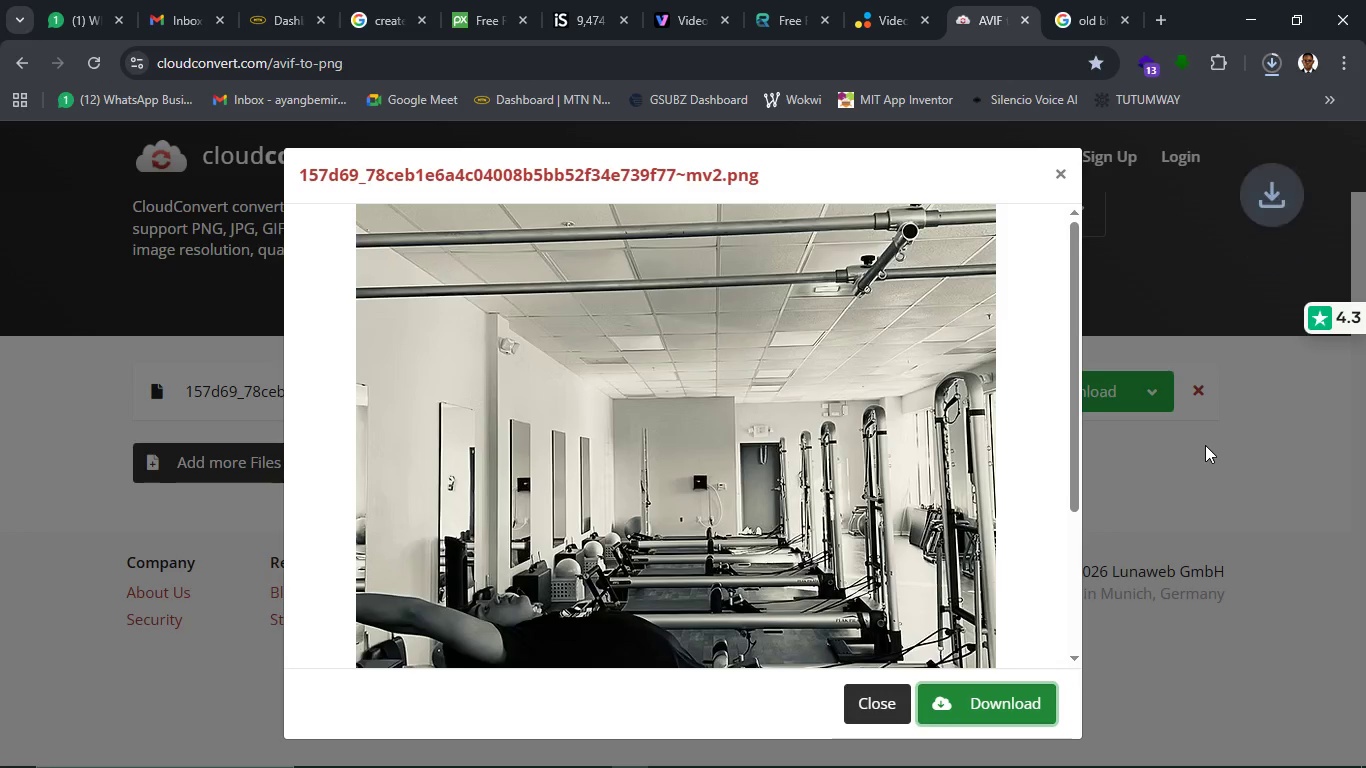 
left_click([1205, 445])
 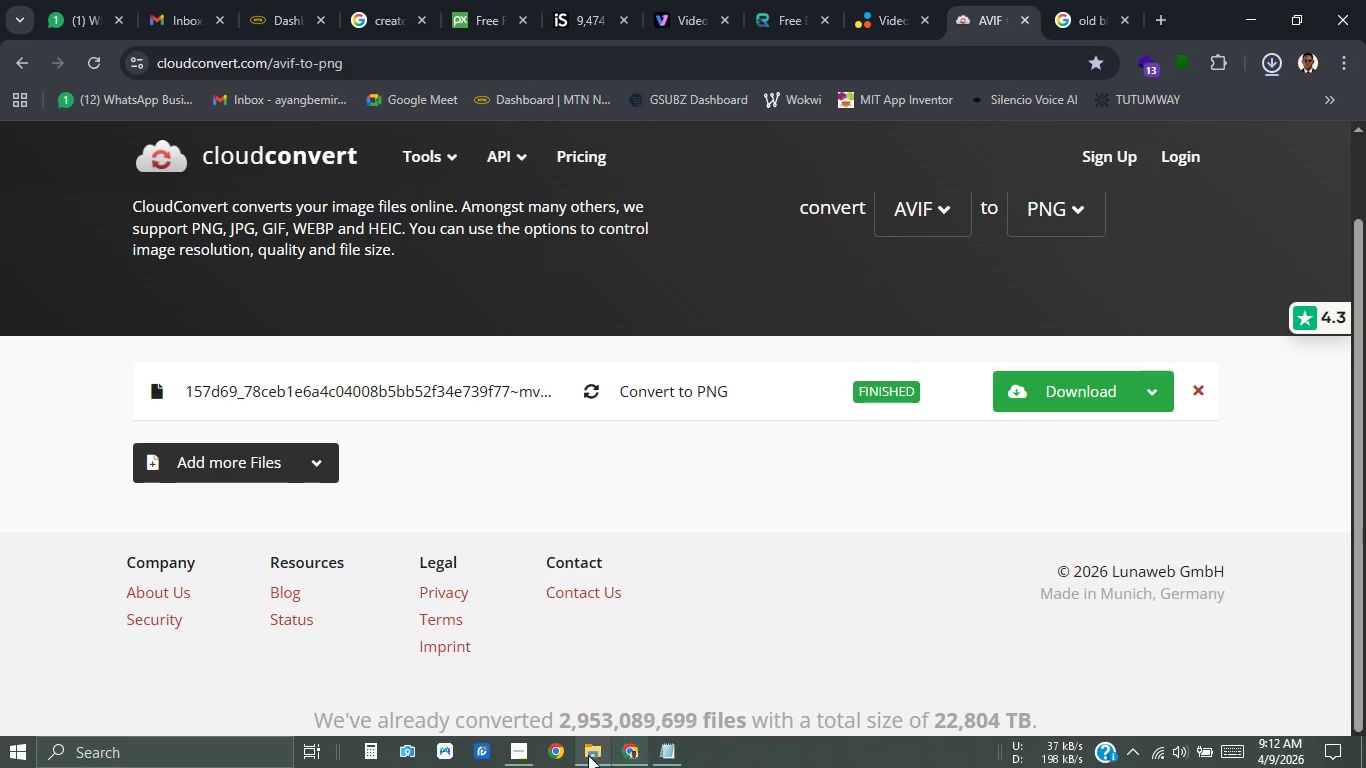 
left_click([588, 755])
 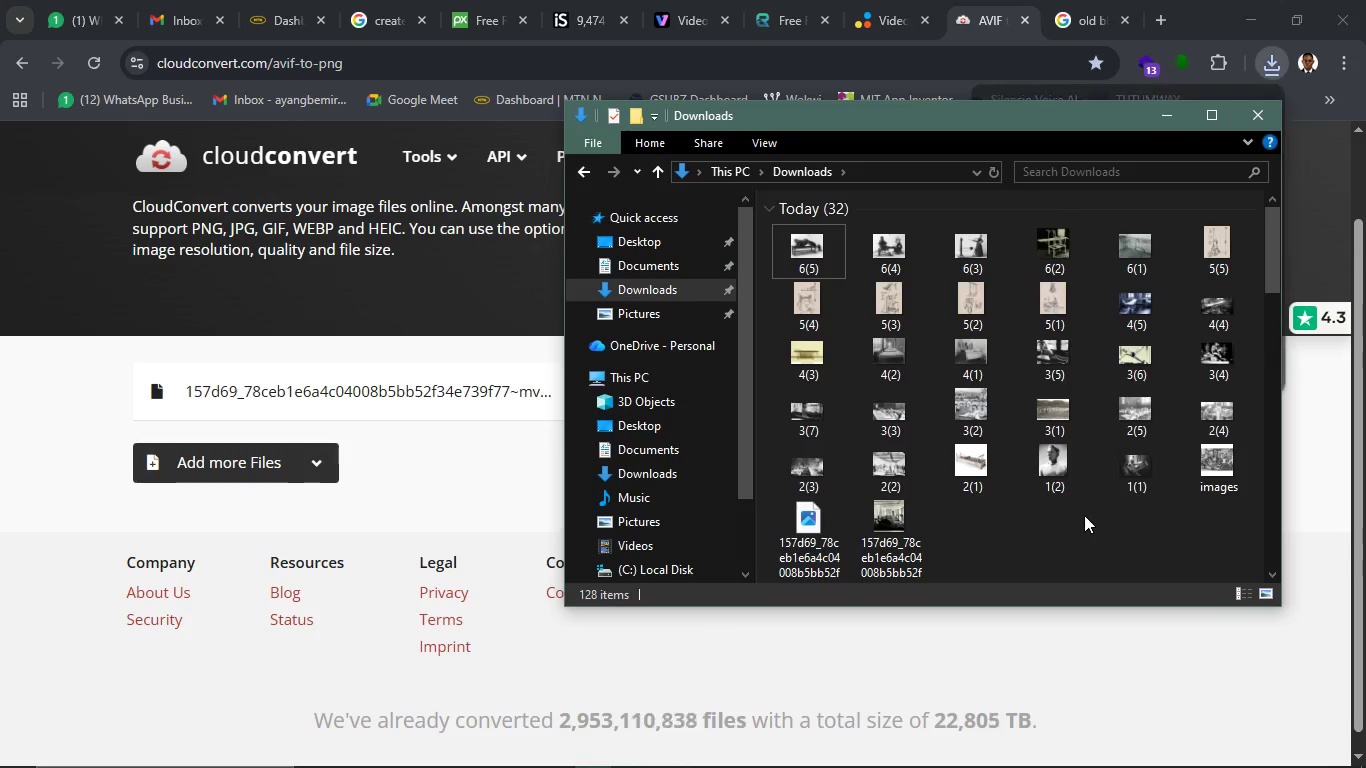 
key(Control+R)
 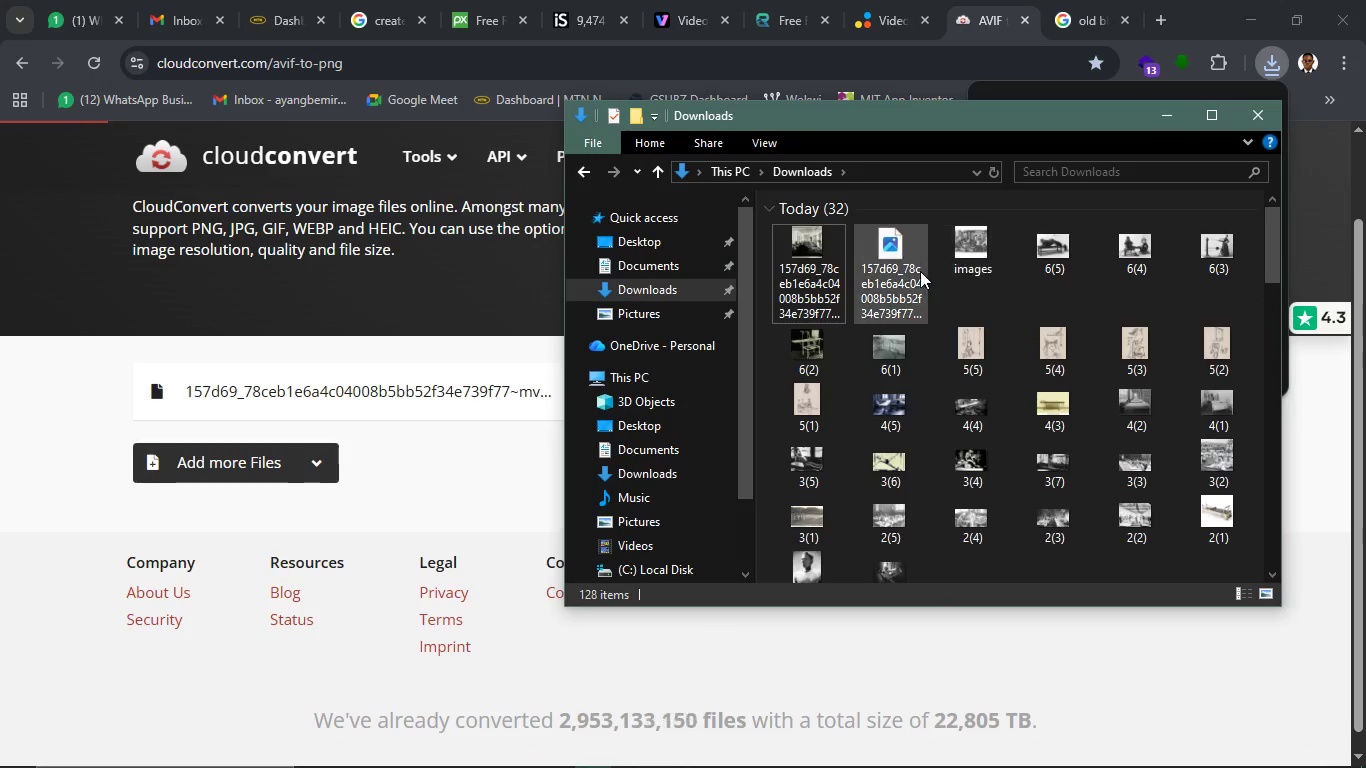 
left_click([896, 271])
 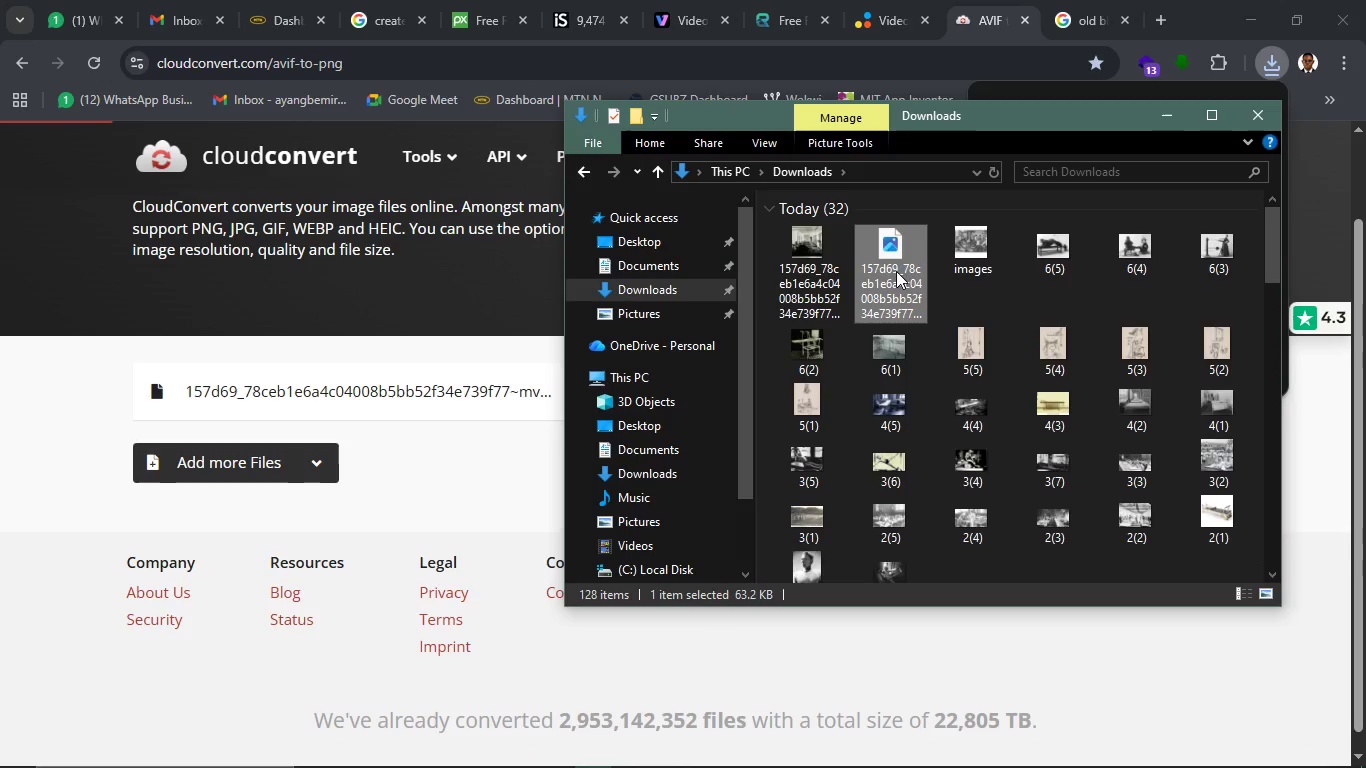 
key(Delete)
 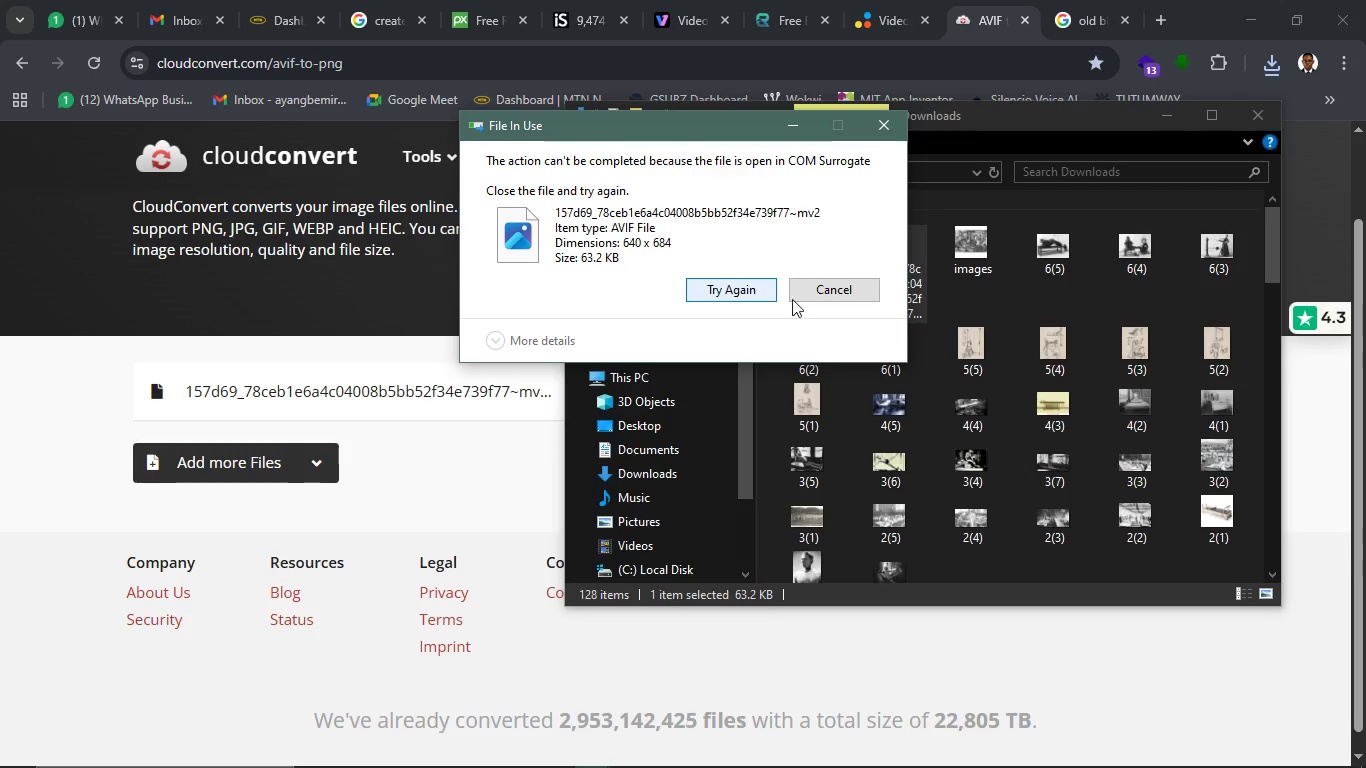 
wait(7.27)
 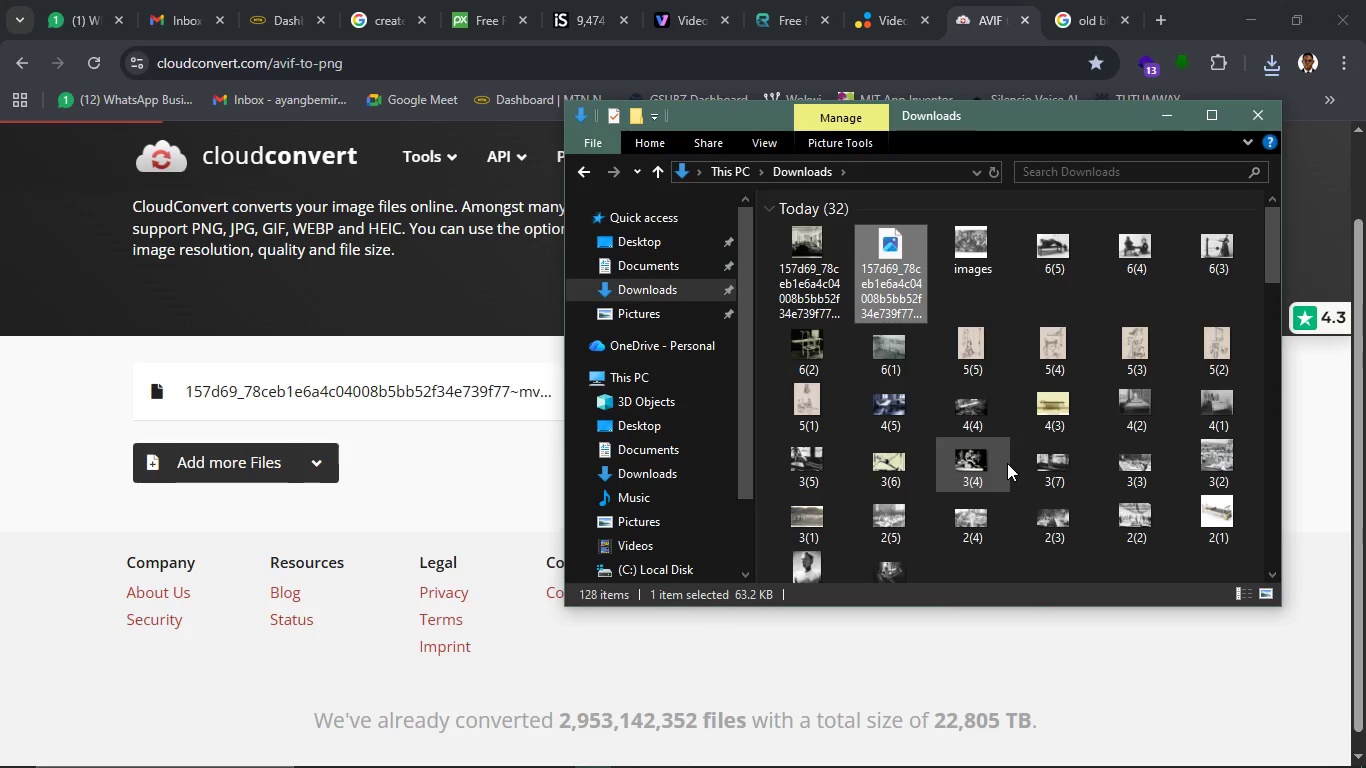 
left_click([763, 287])
 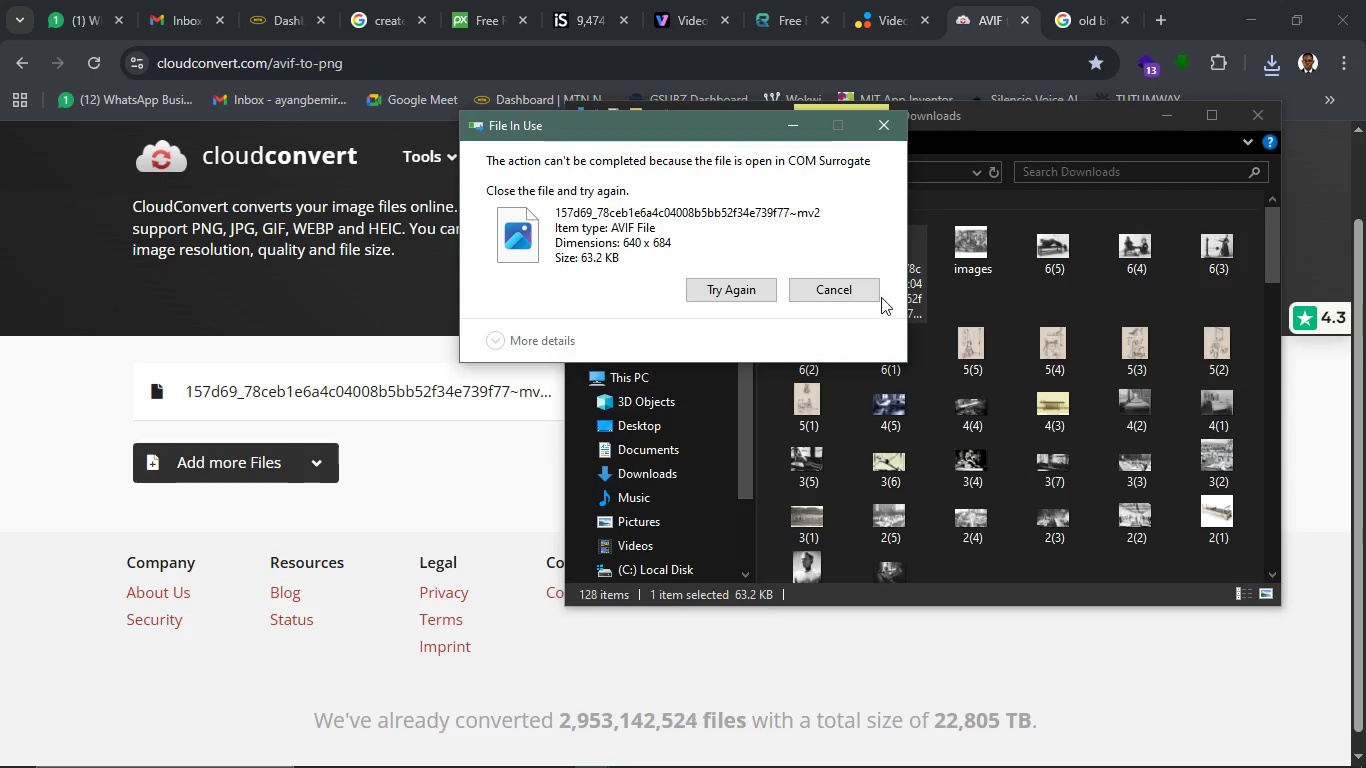 
left_click([869, 292])
 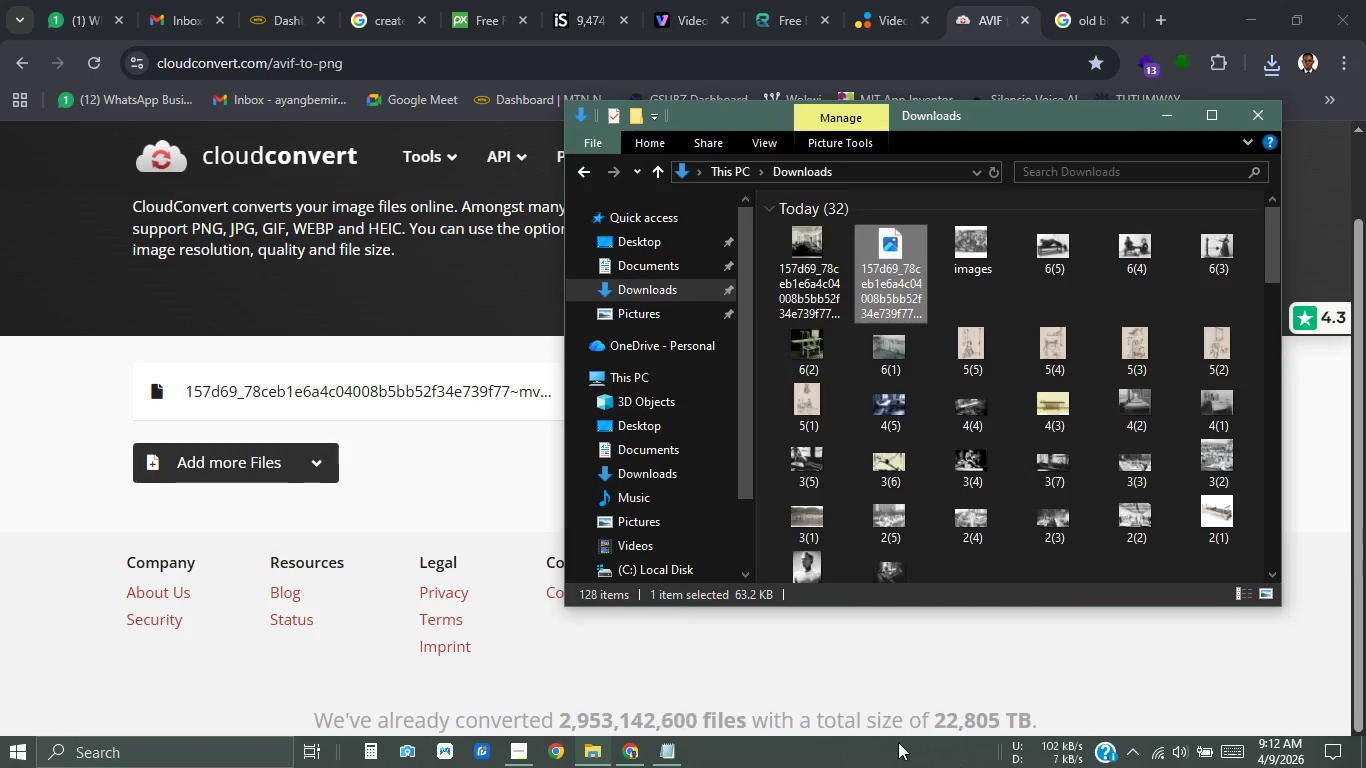 
right_click([878, 751])
 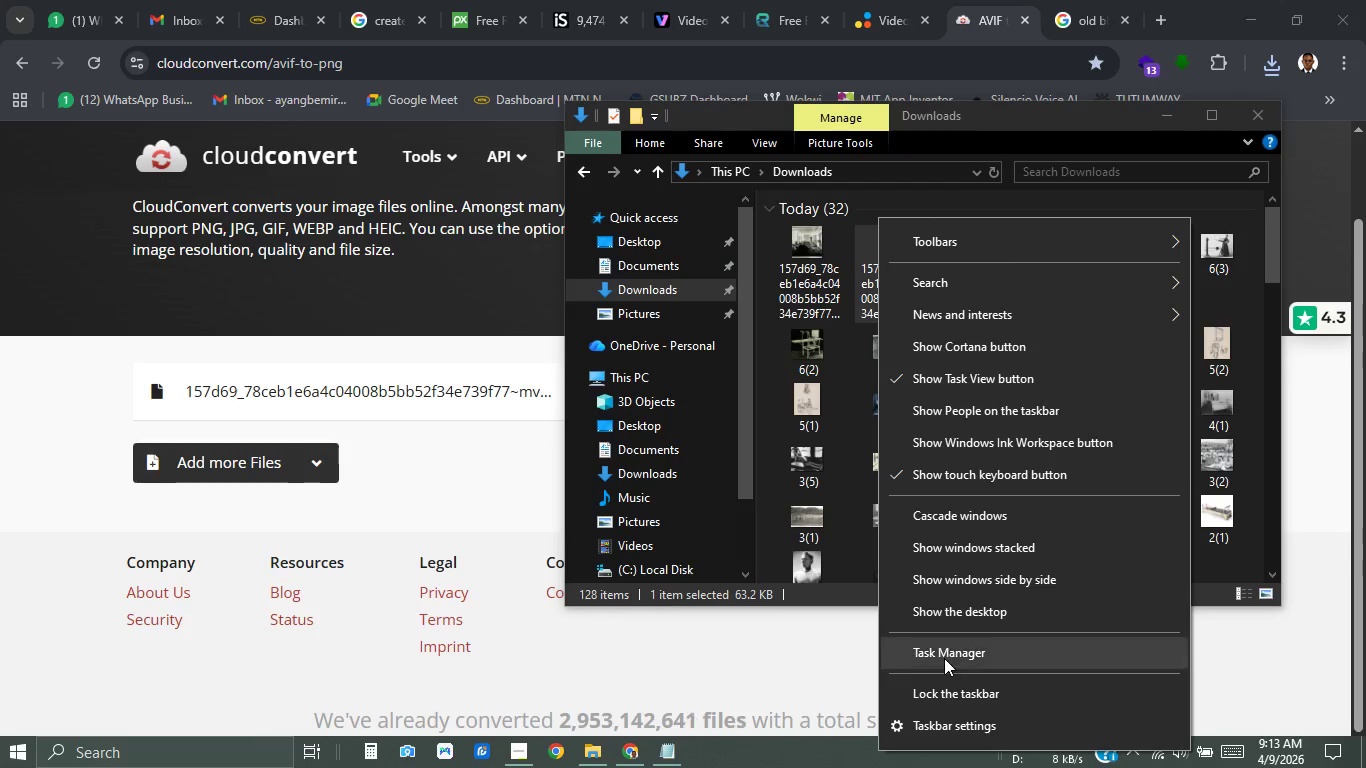 
left_click([944, 656])
 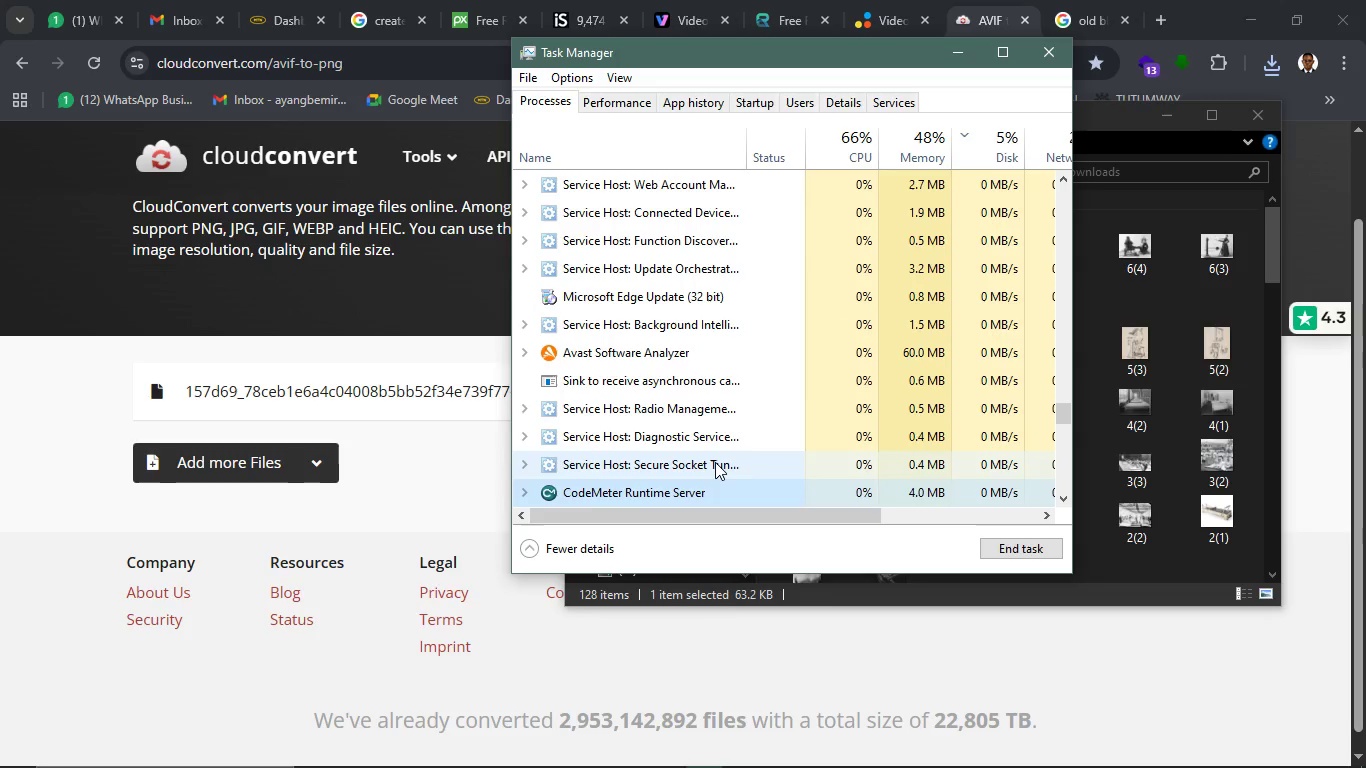 
wait(15.98)
 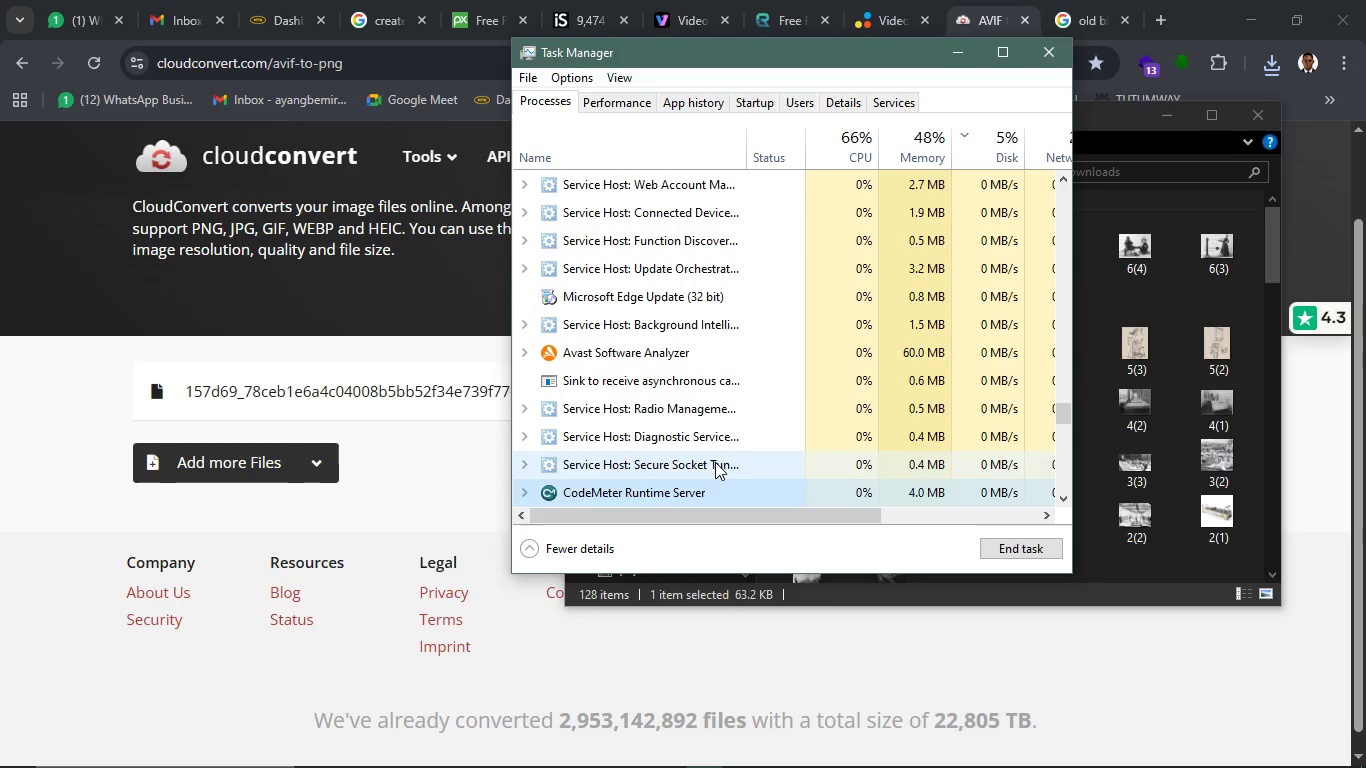 
left_click([1111, 299])
 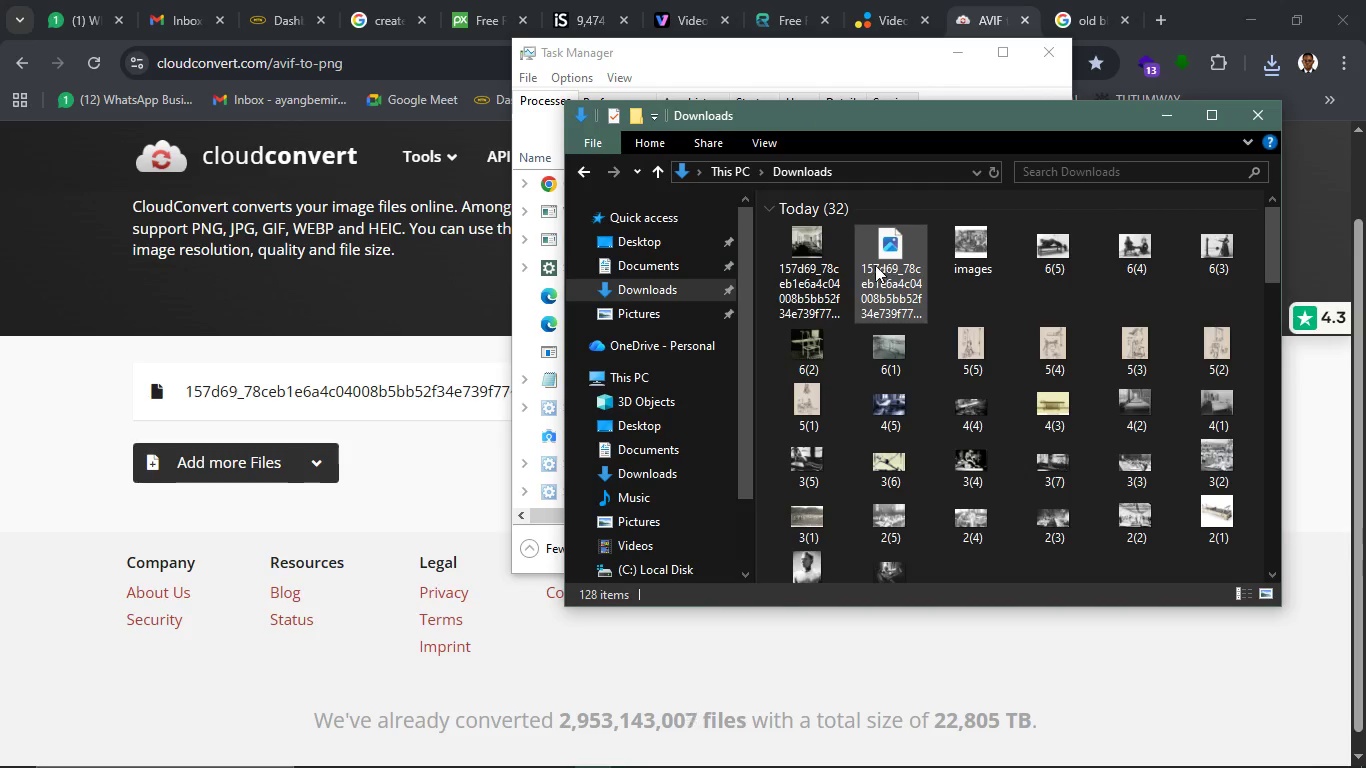 
left_click([875, 265])
 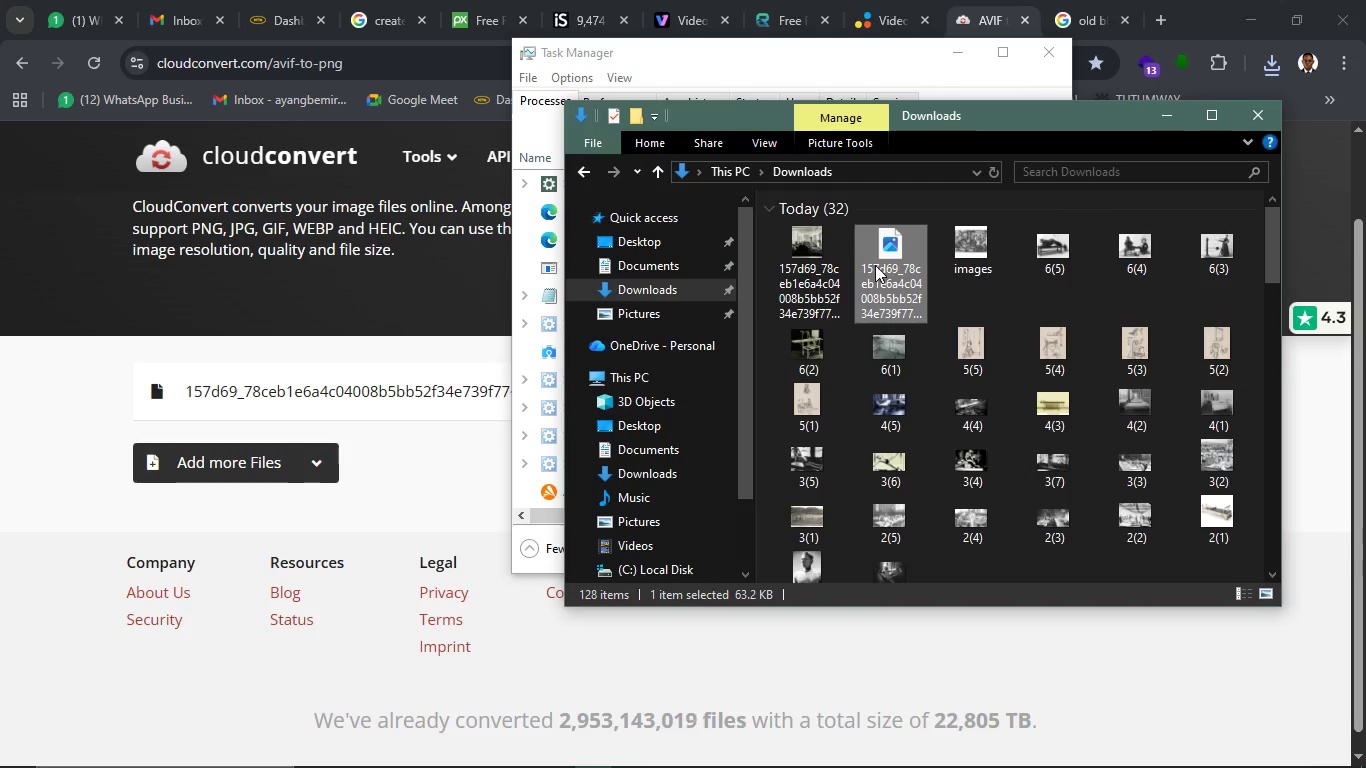 
key(Delete)
 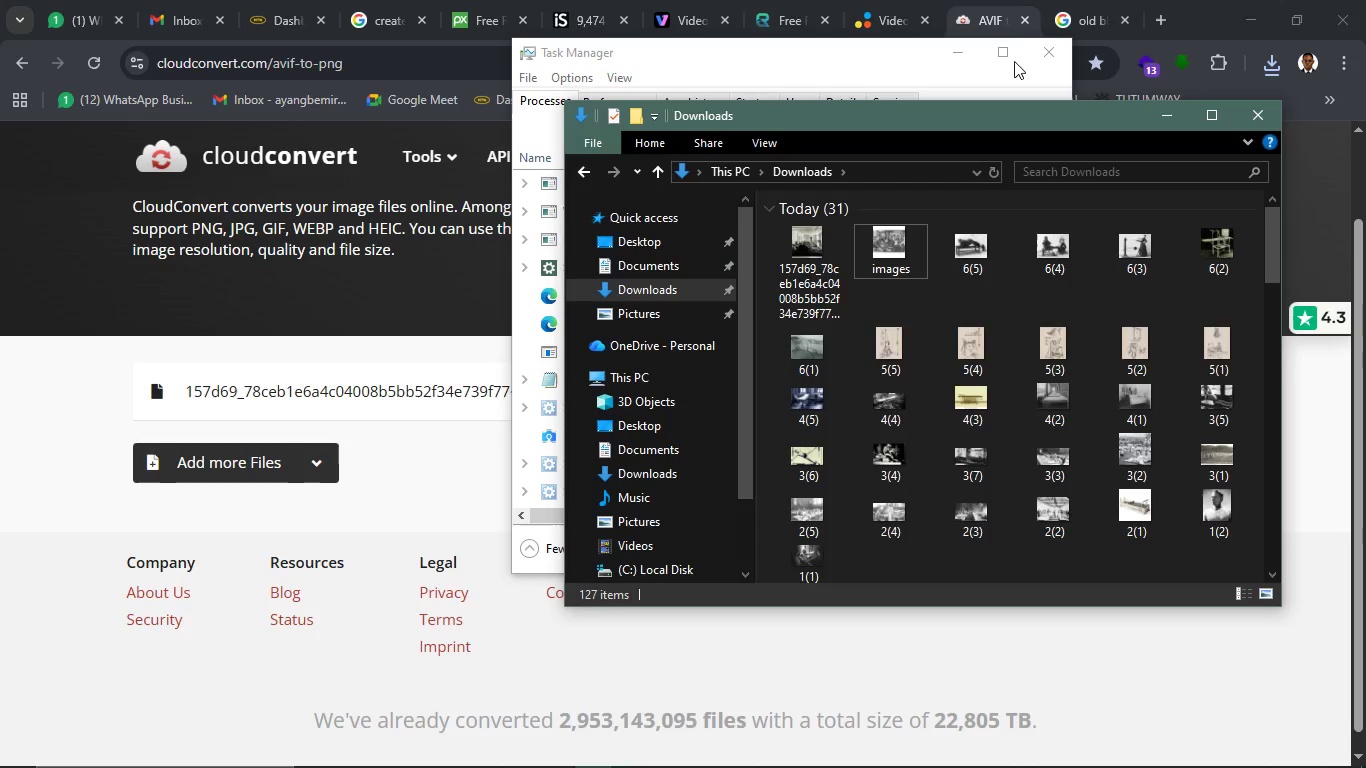 
wait(8.47)
 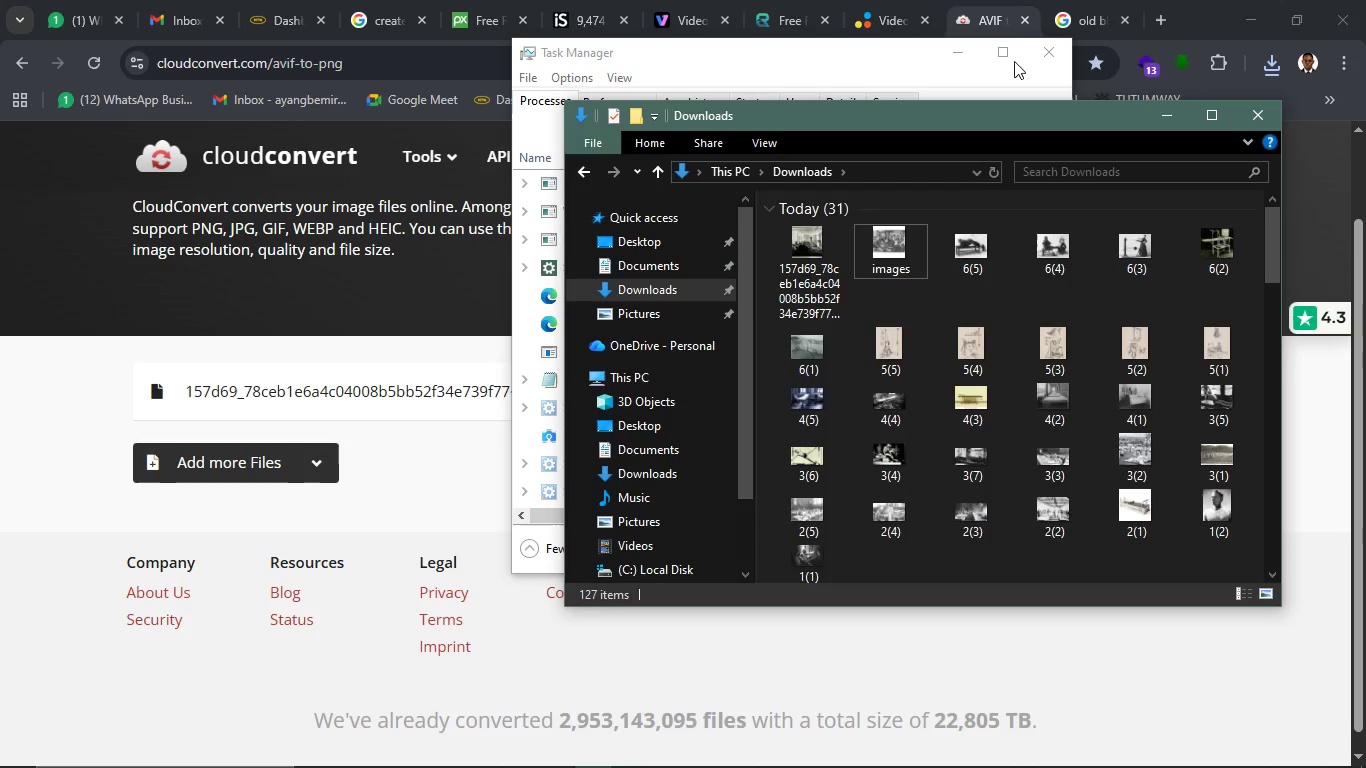 
left_click([370, 36])
 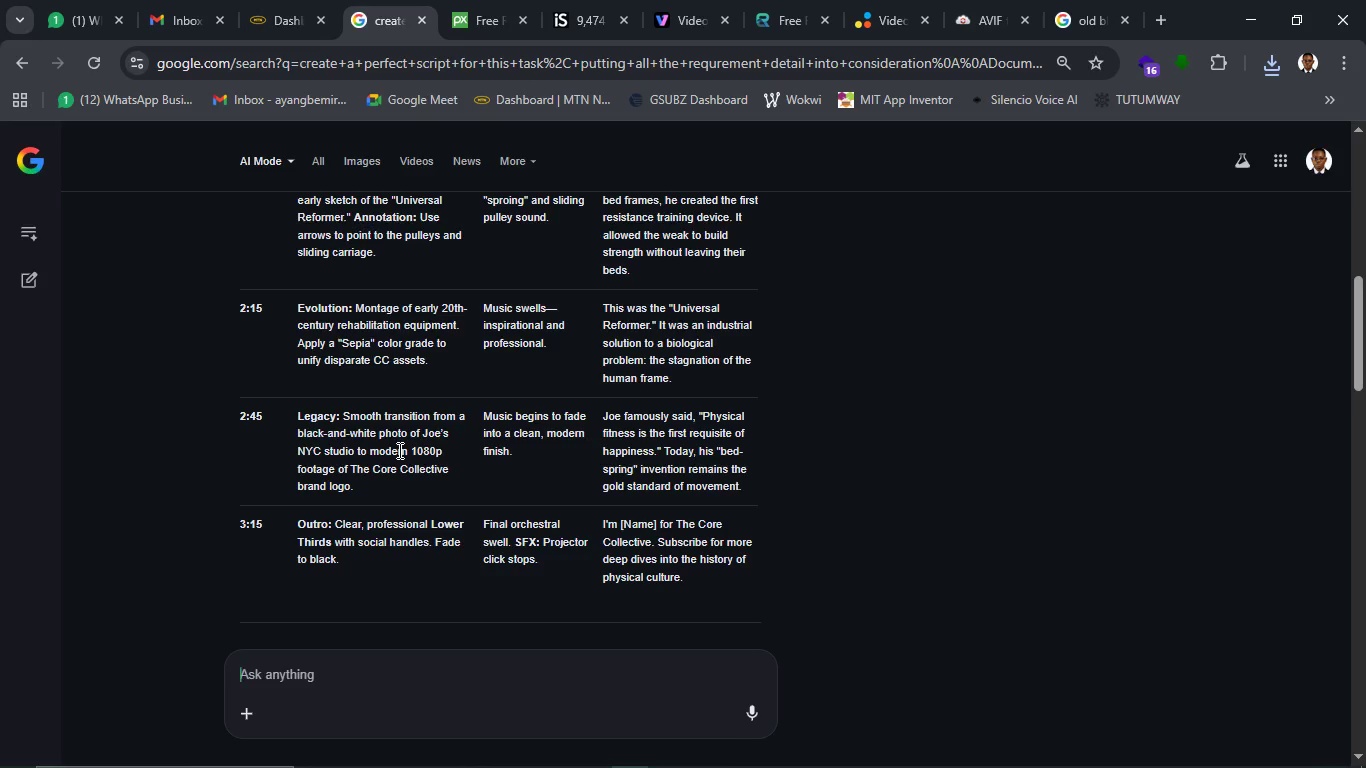 
wait(13.36)
 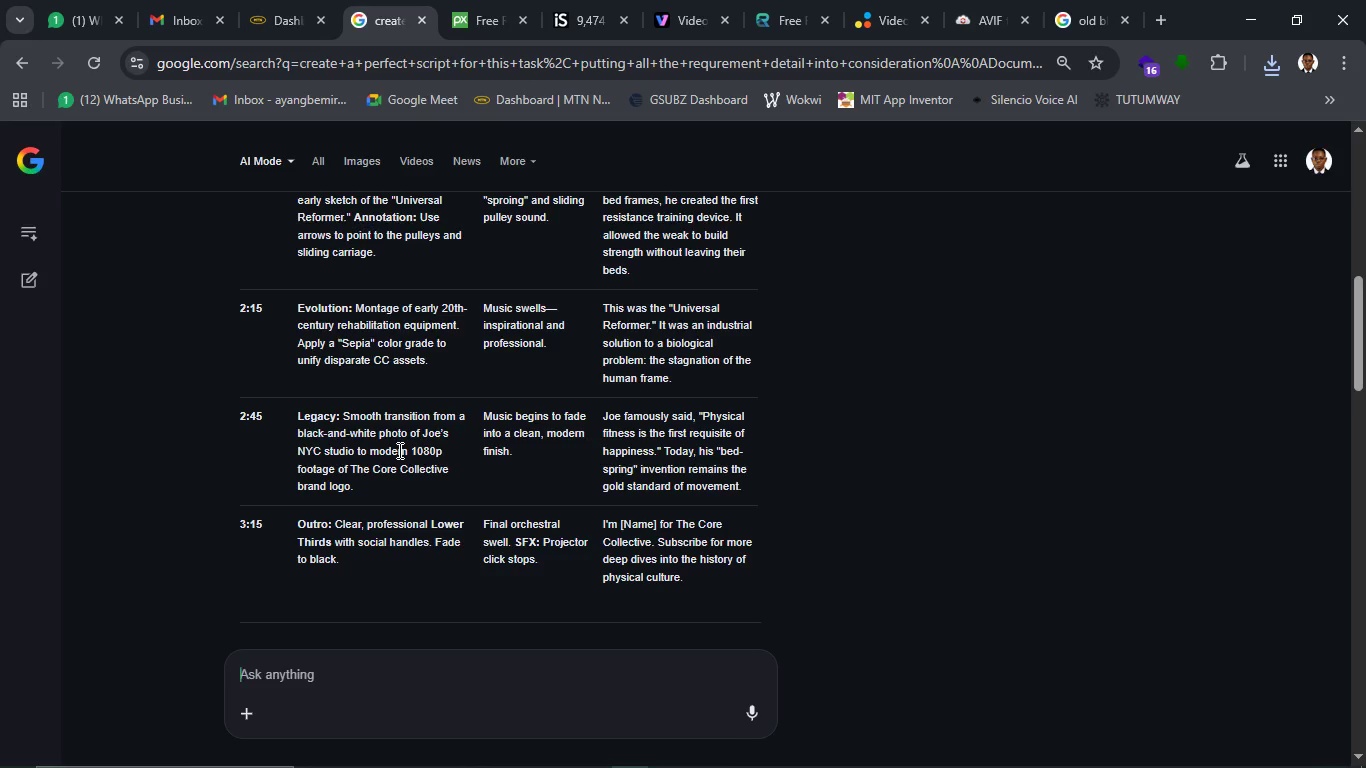 
left_click([1057, 19])
 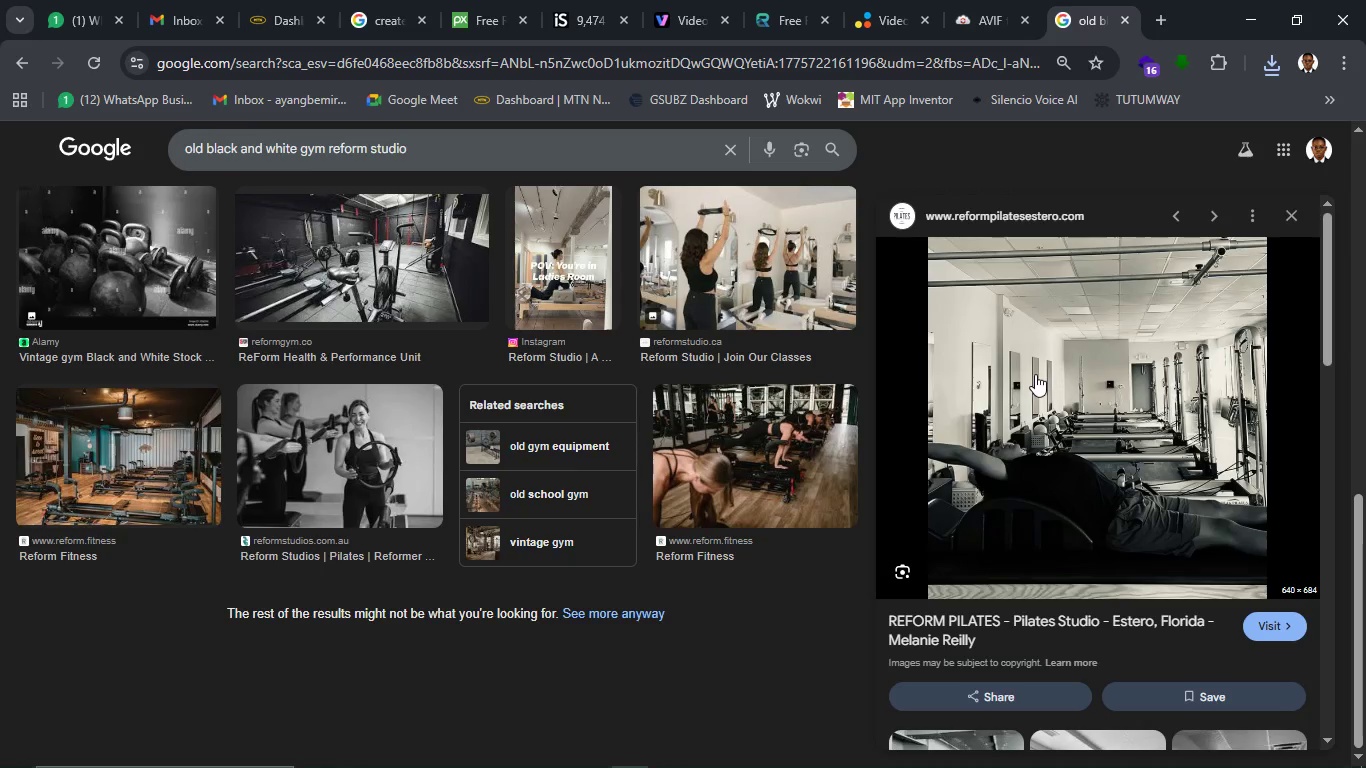 
scroll: coordinate [1059, 416], scroll_direction: down, amount: 5.0
 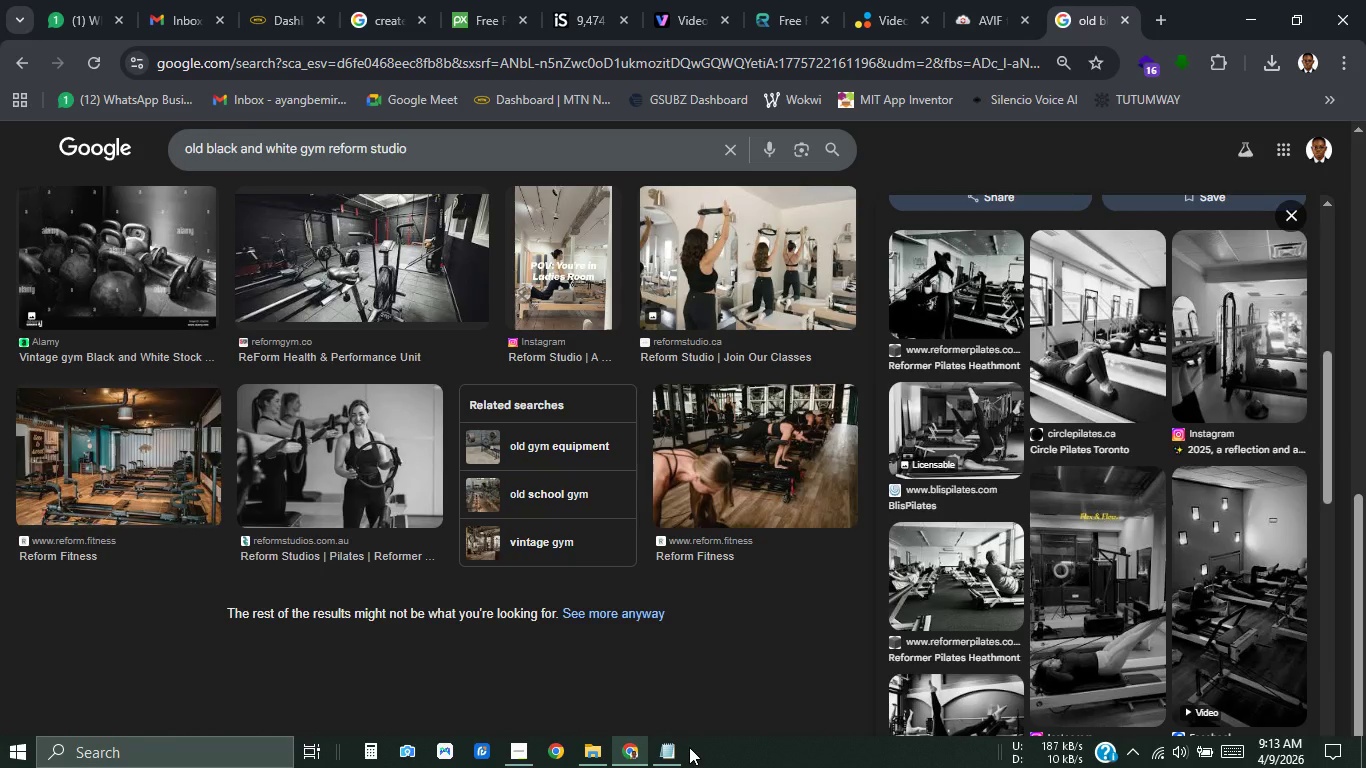 
left_click([660, 761])
 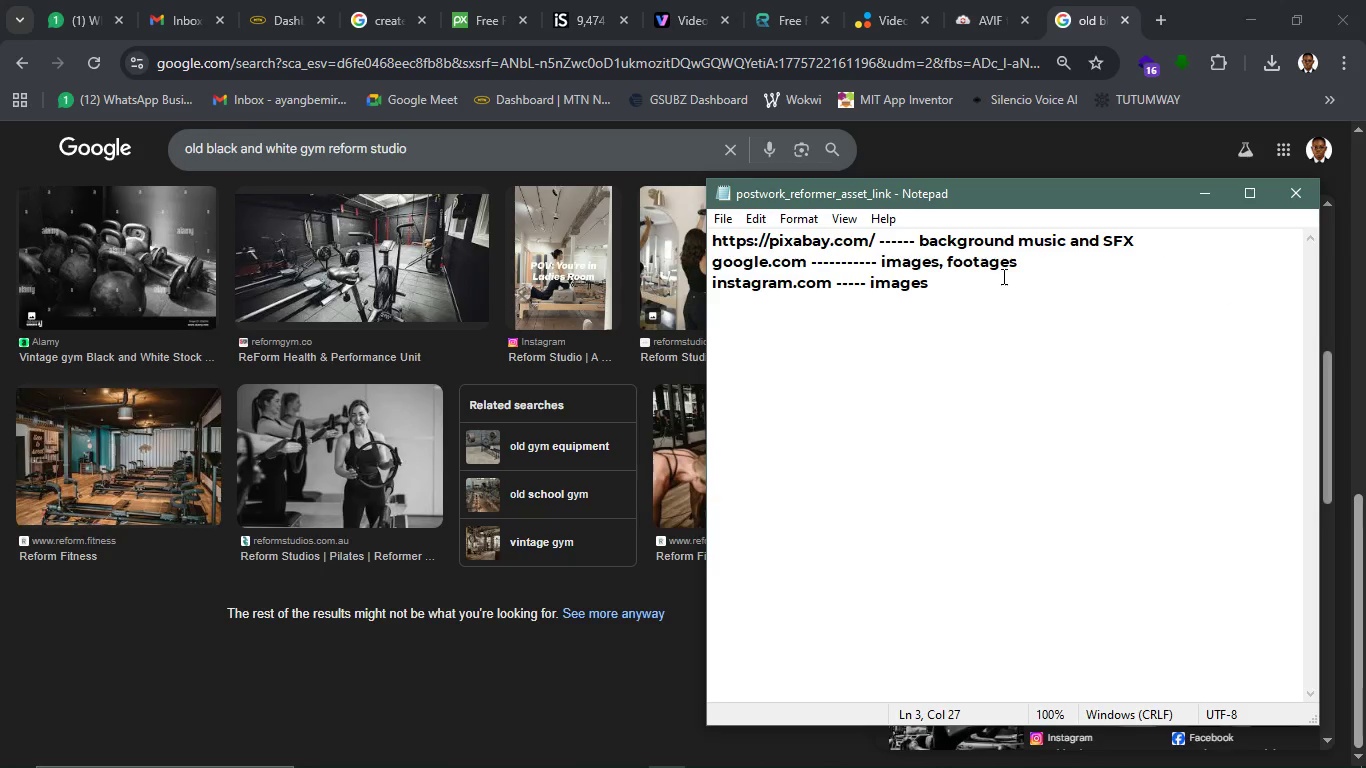 
left_click([600, 671])
 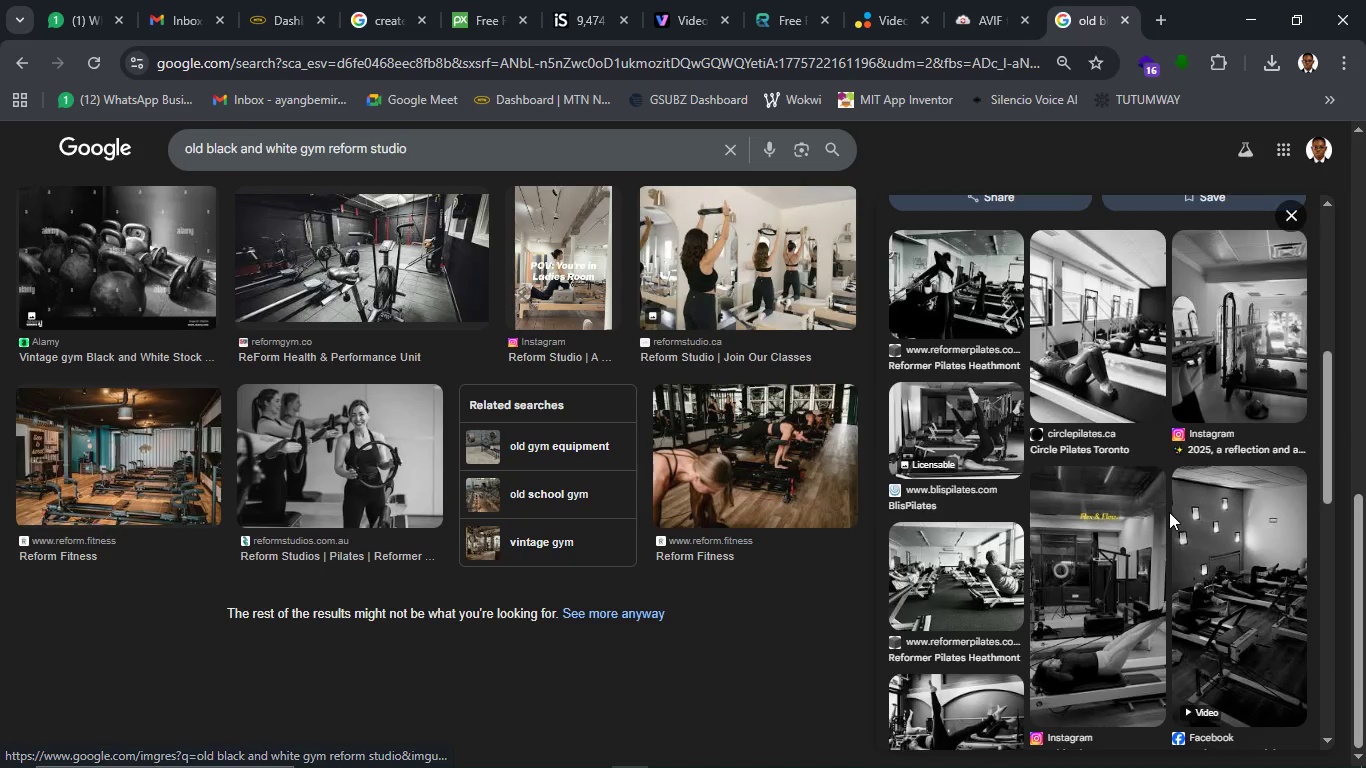 
scroll: coordinate [1168, 514], scroll_direction: down, amount: 5.0
 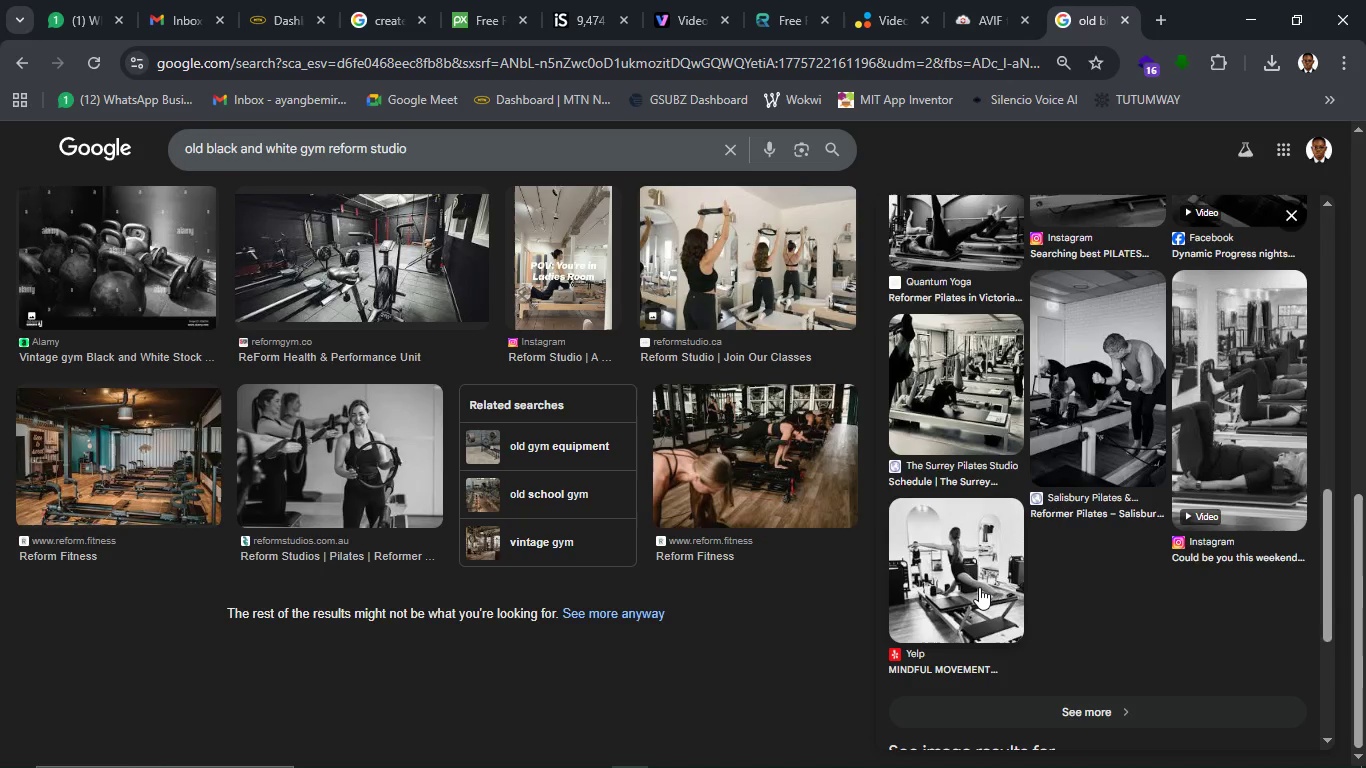 
left_click([979, 587])
 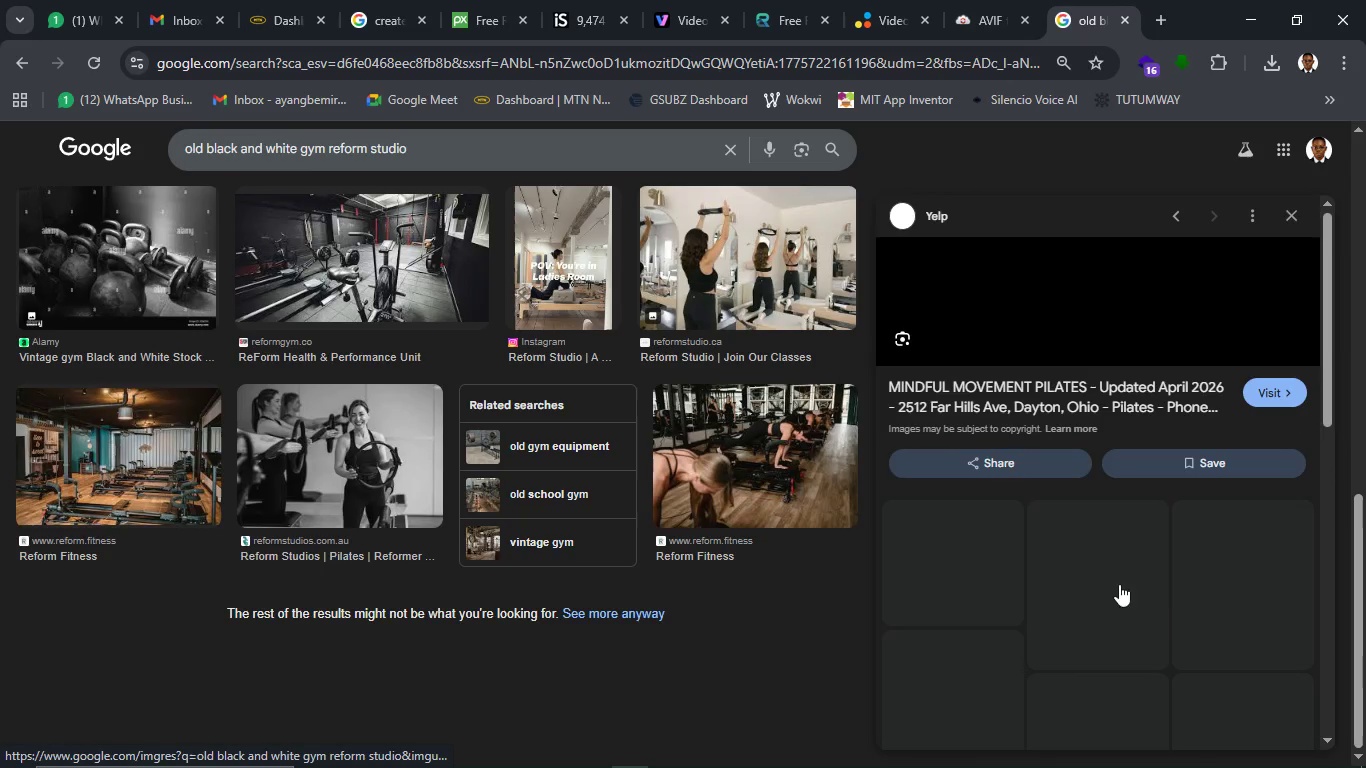 
mouse_move([1175, 584])
 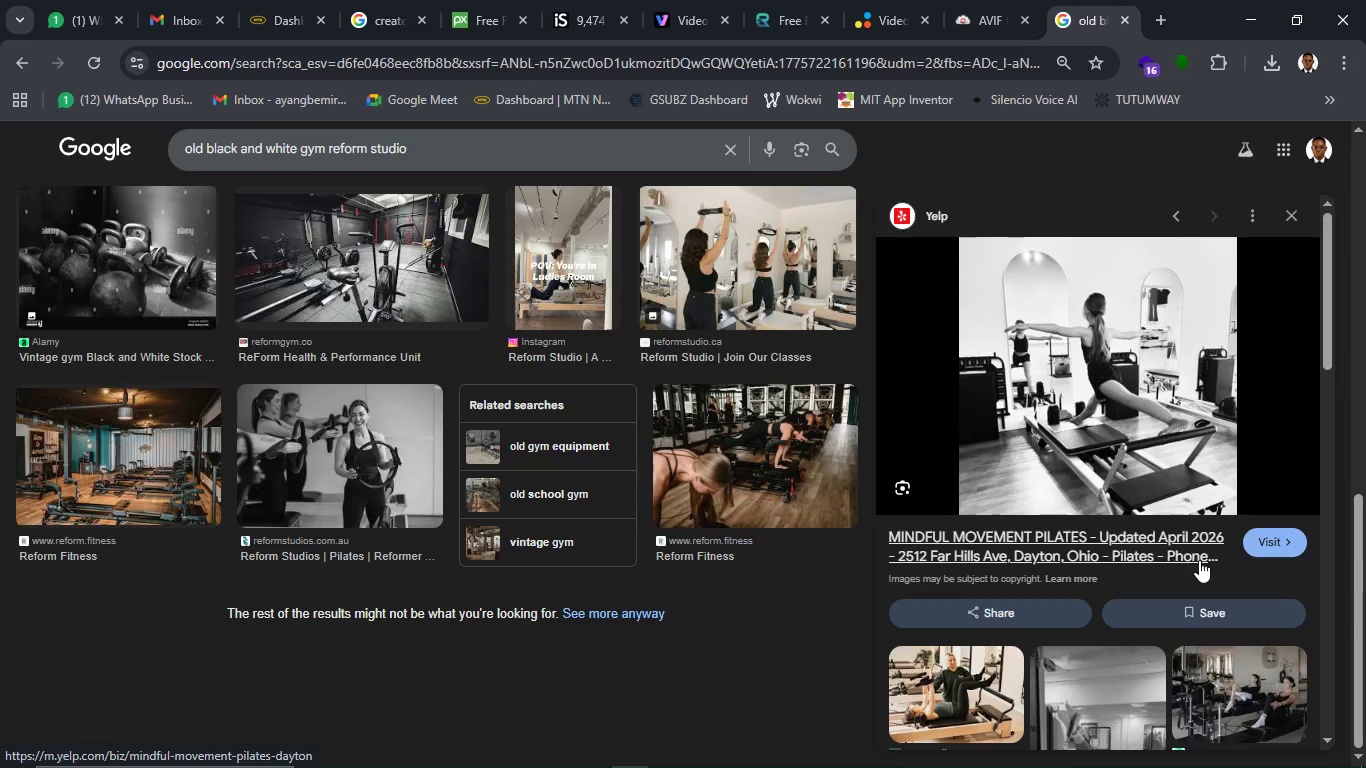 
scroll: coordinate [1203, 563], scroll_direction: down, amount: 5.0
 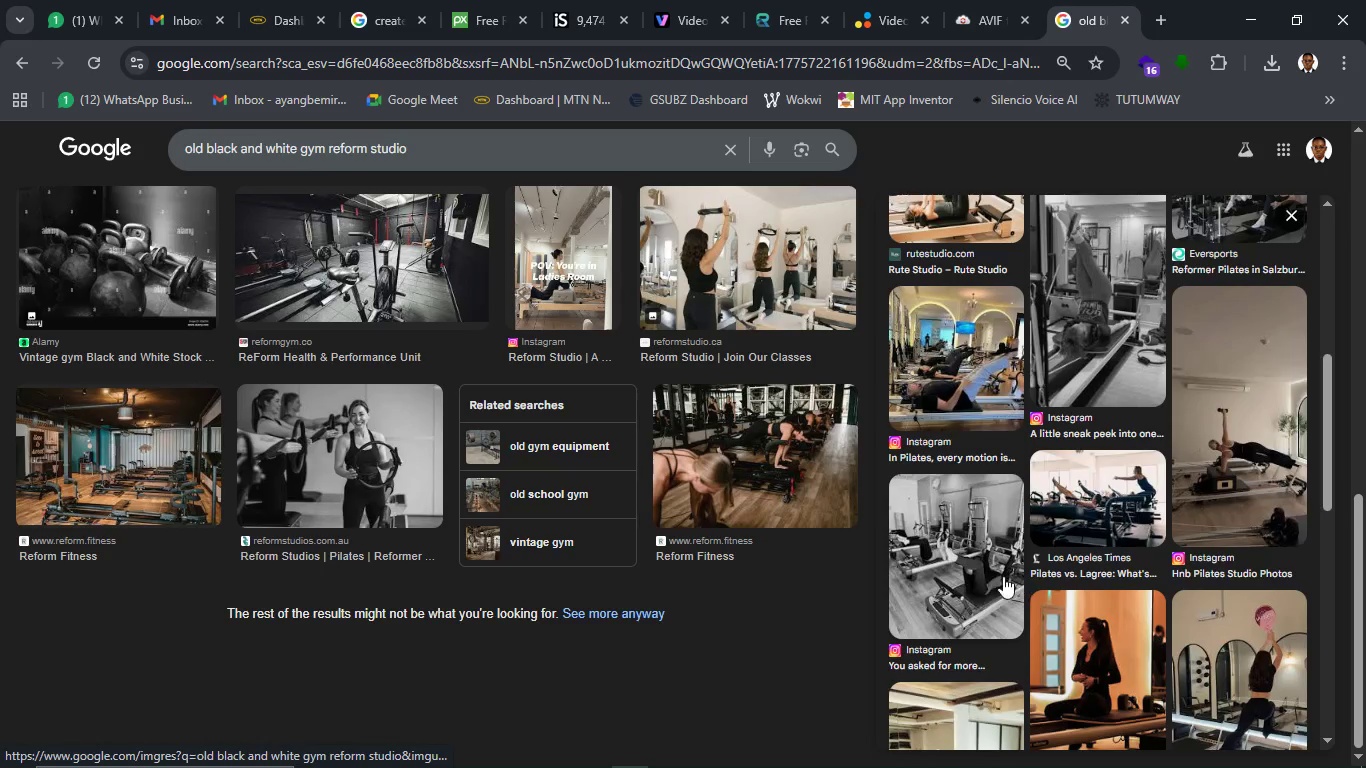 
left_click([958, 584])
 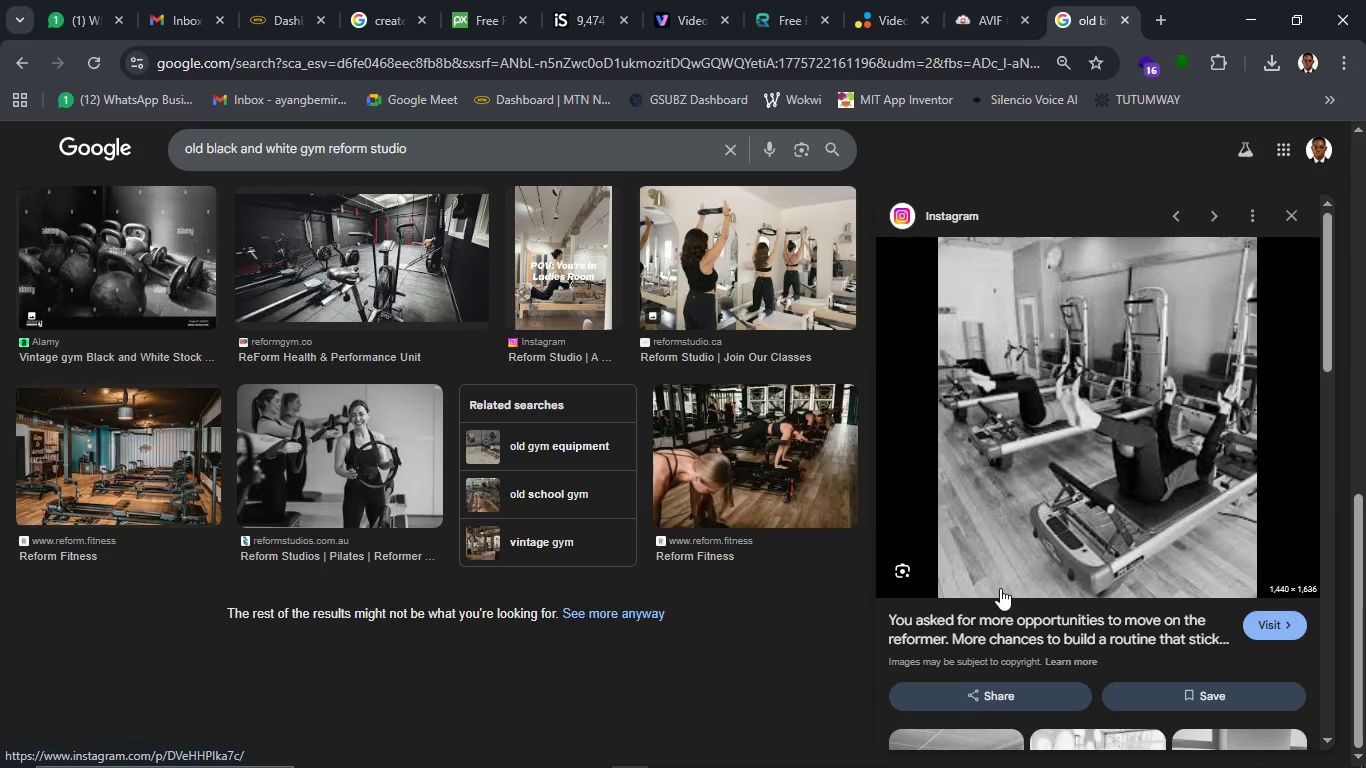 
wait(6.02)
 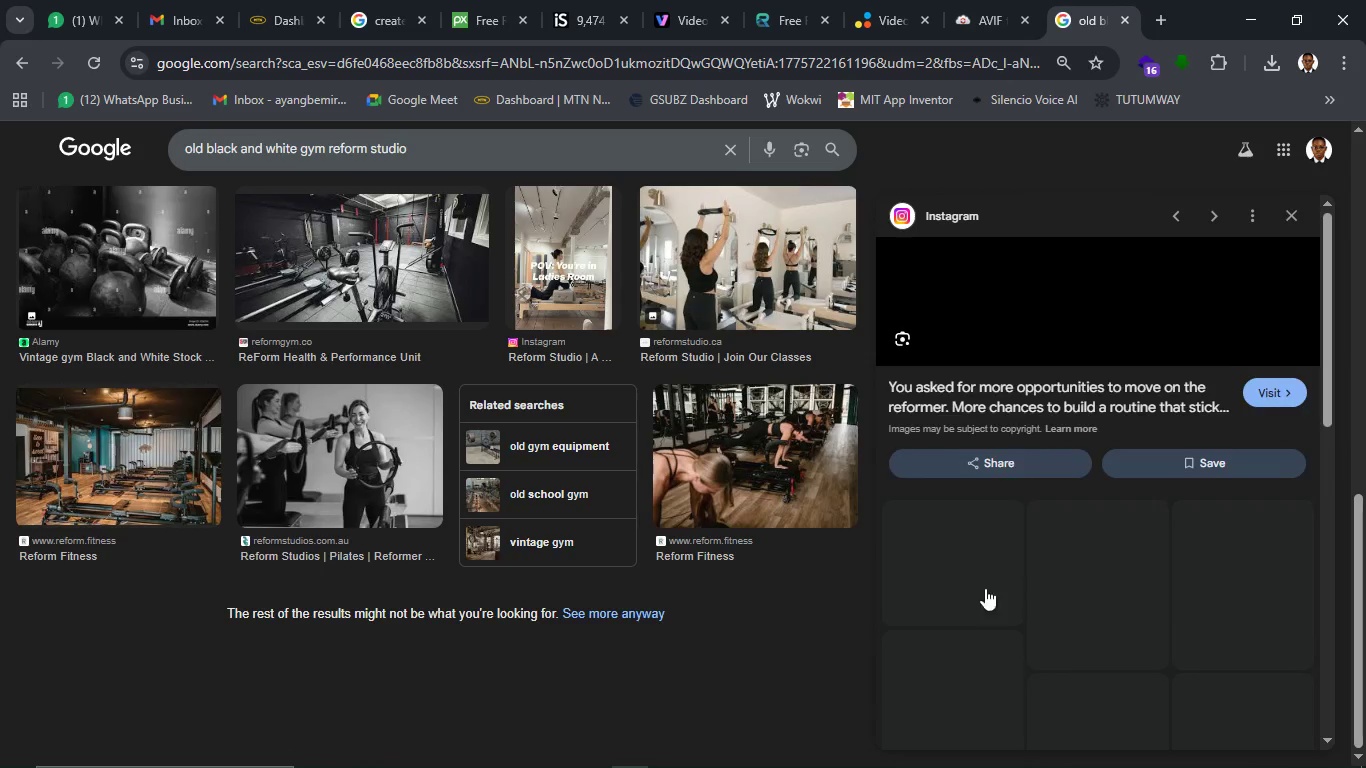 
scroll: coordinate [1002, 593], scroll_direction: down, amount: 3.0
 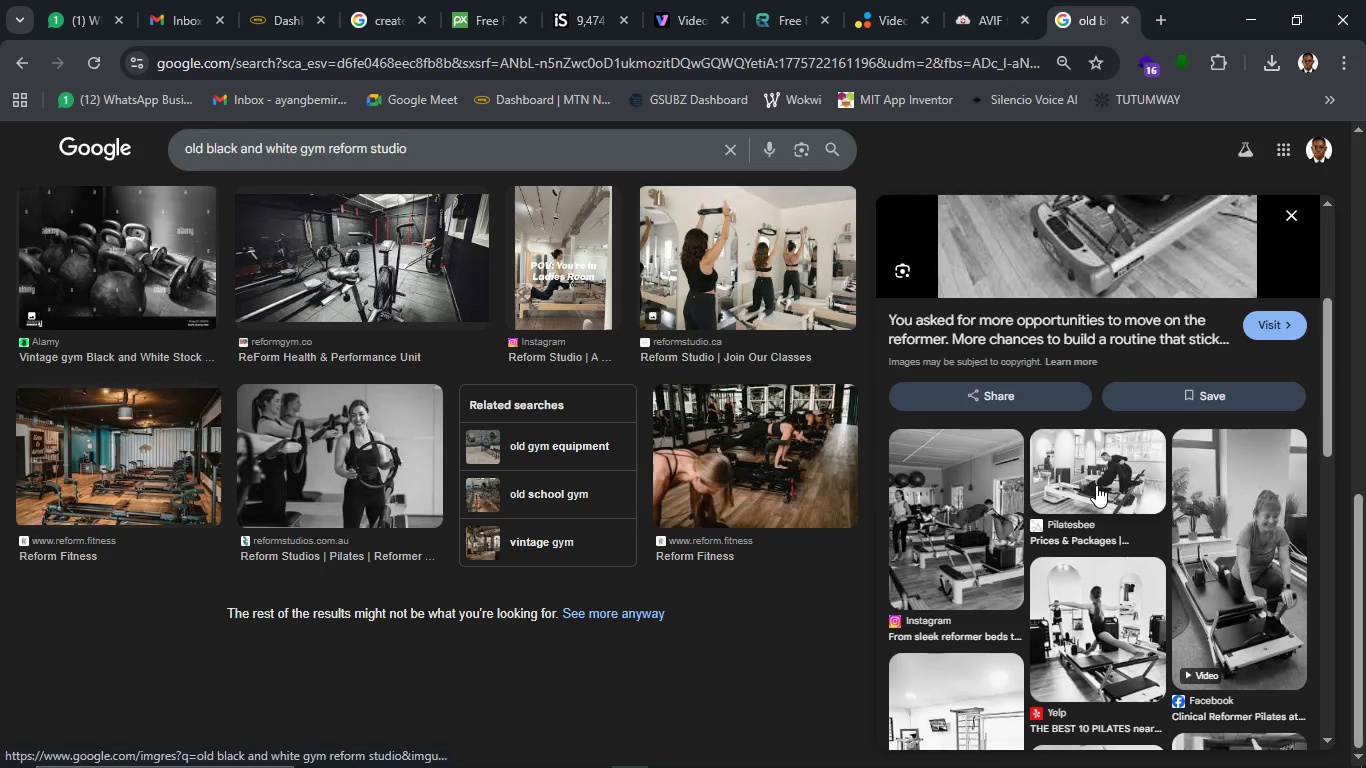 
left_click([1096, 485])
 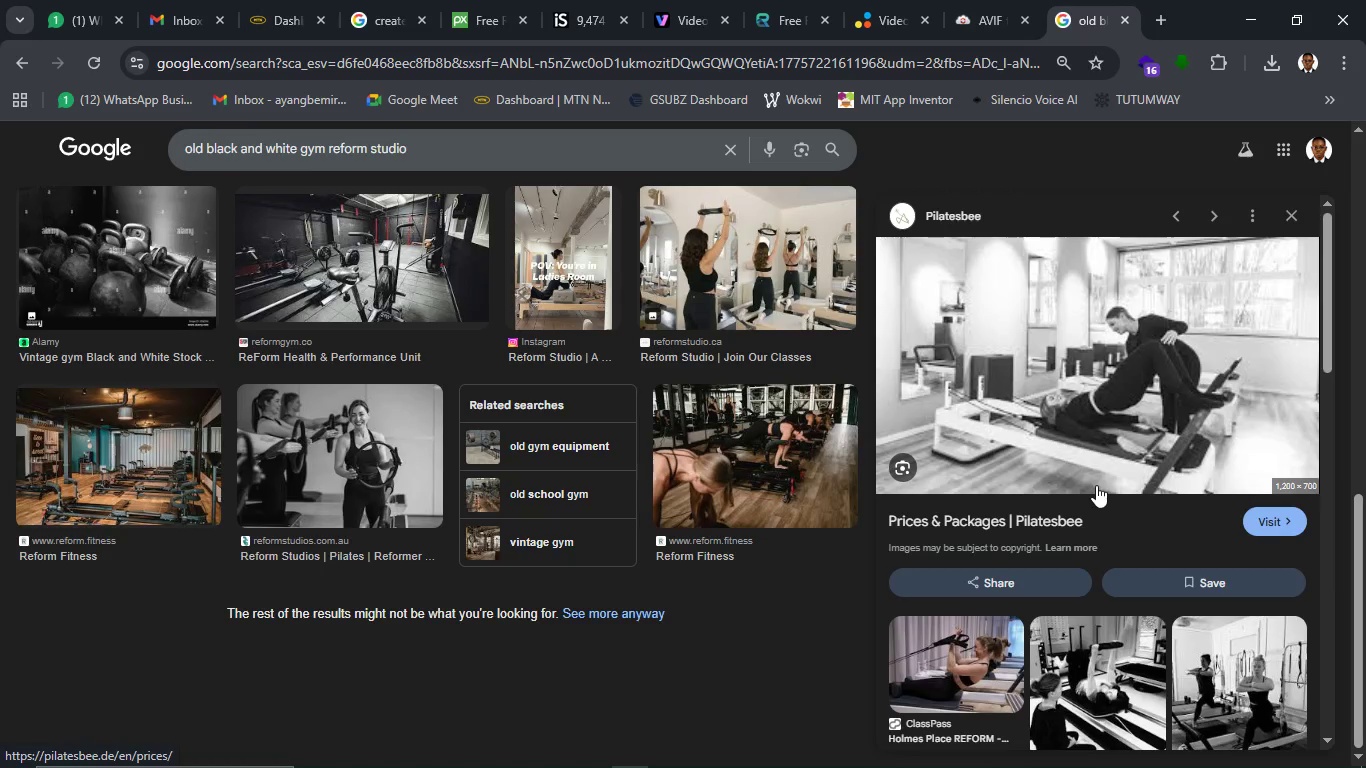 
wait(12.62)
 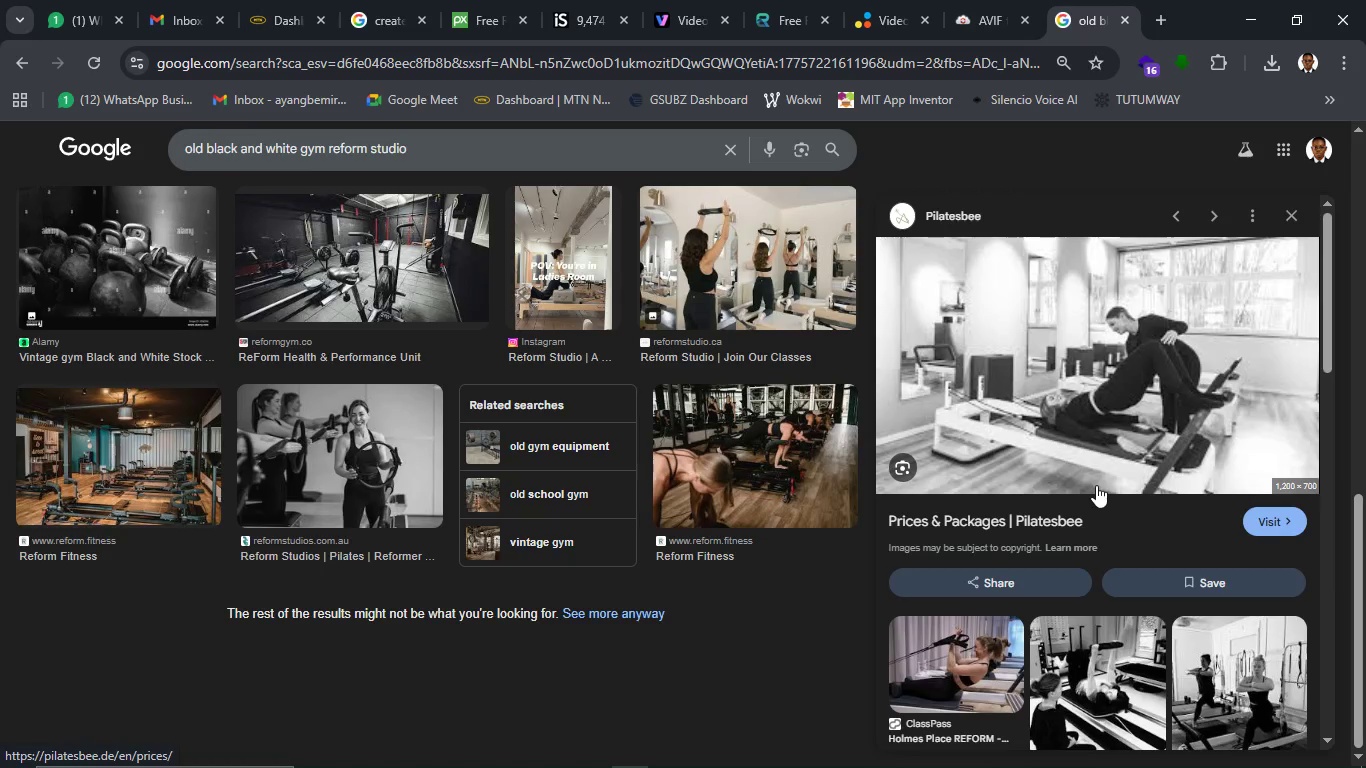 
right_click([1083, 428])
 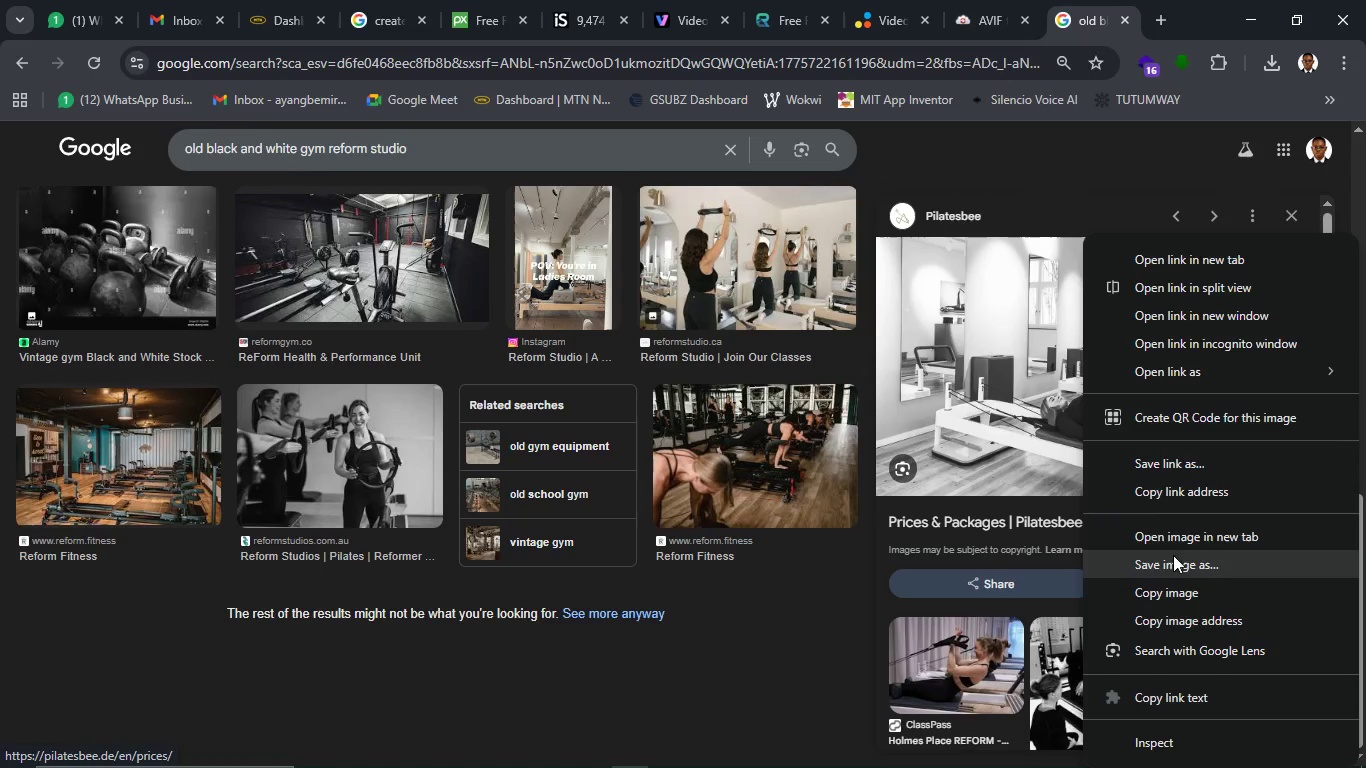 
left_click([1181, 565])
 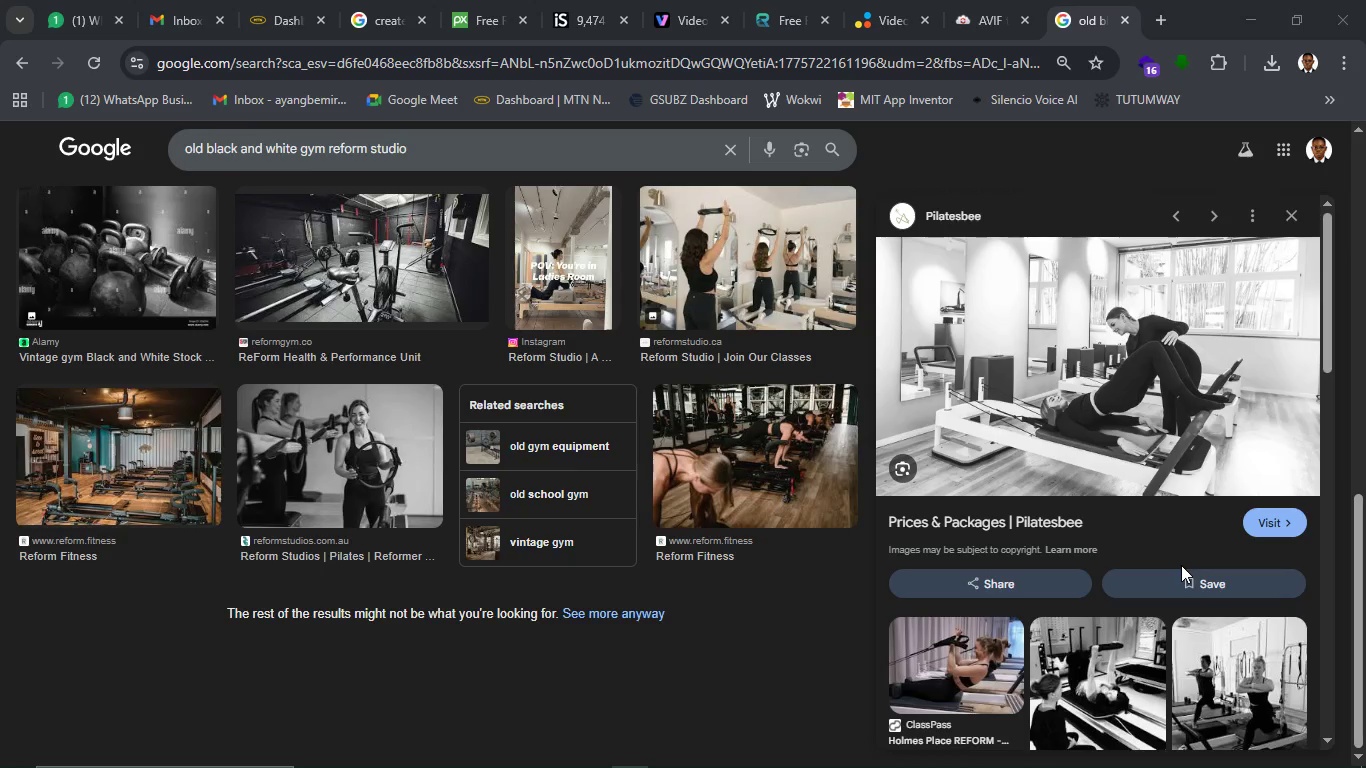 
wait(5.89)
 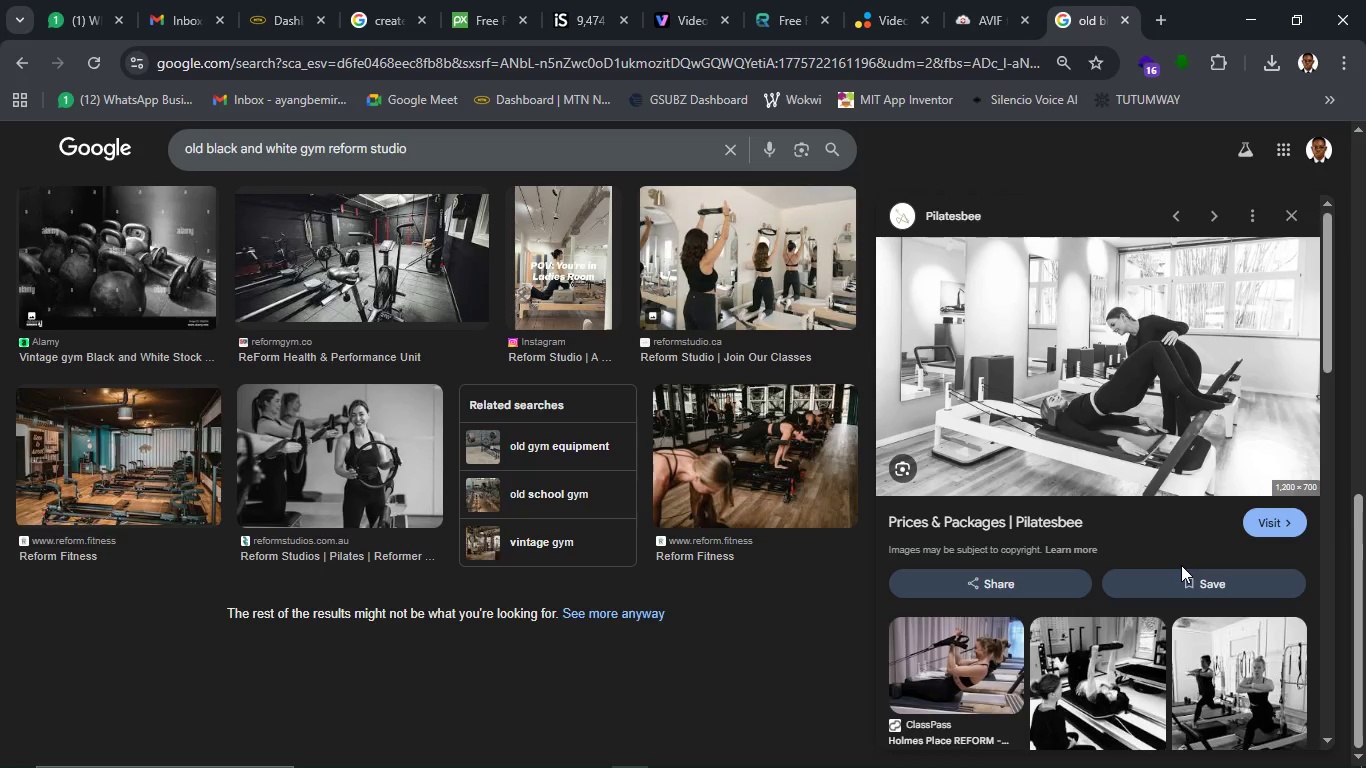 
left_click([498, 473])
 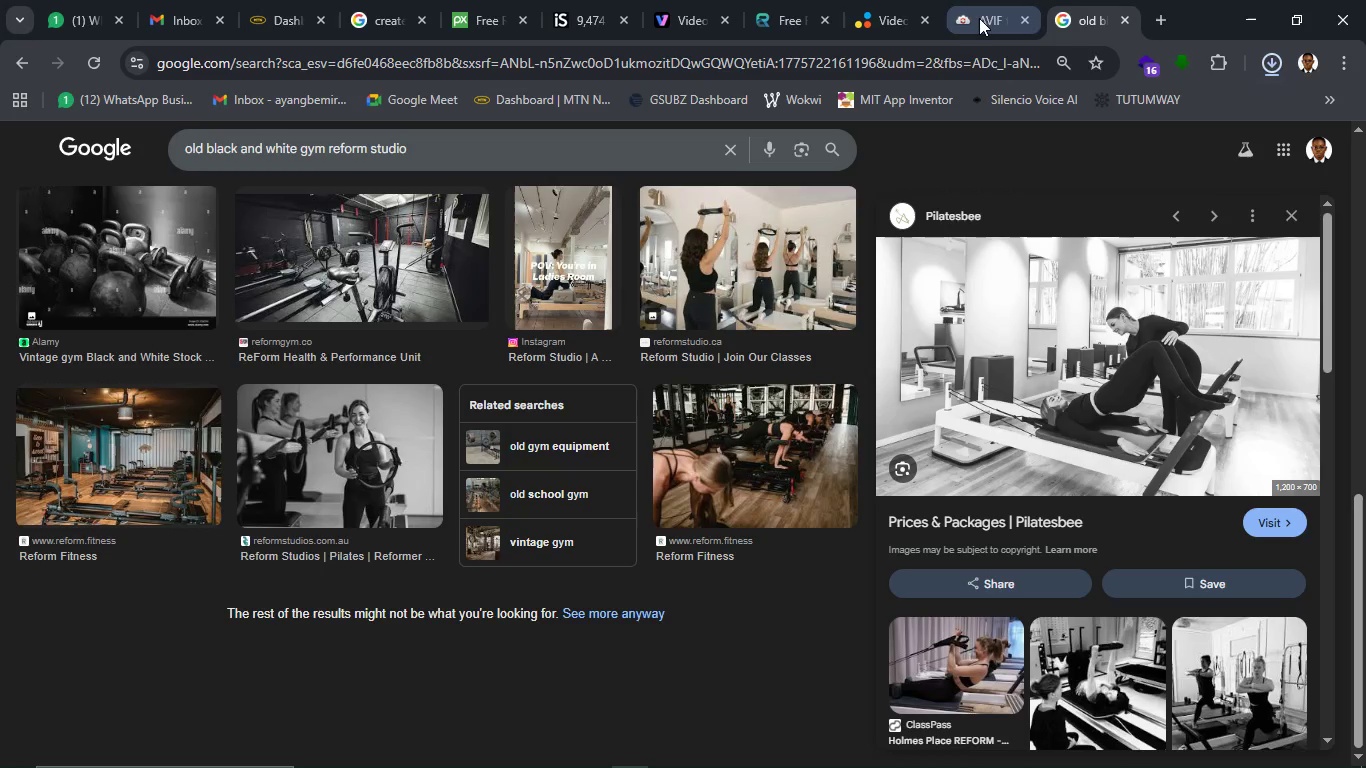 
left_click([979, 18])
 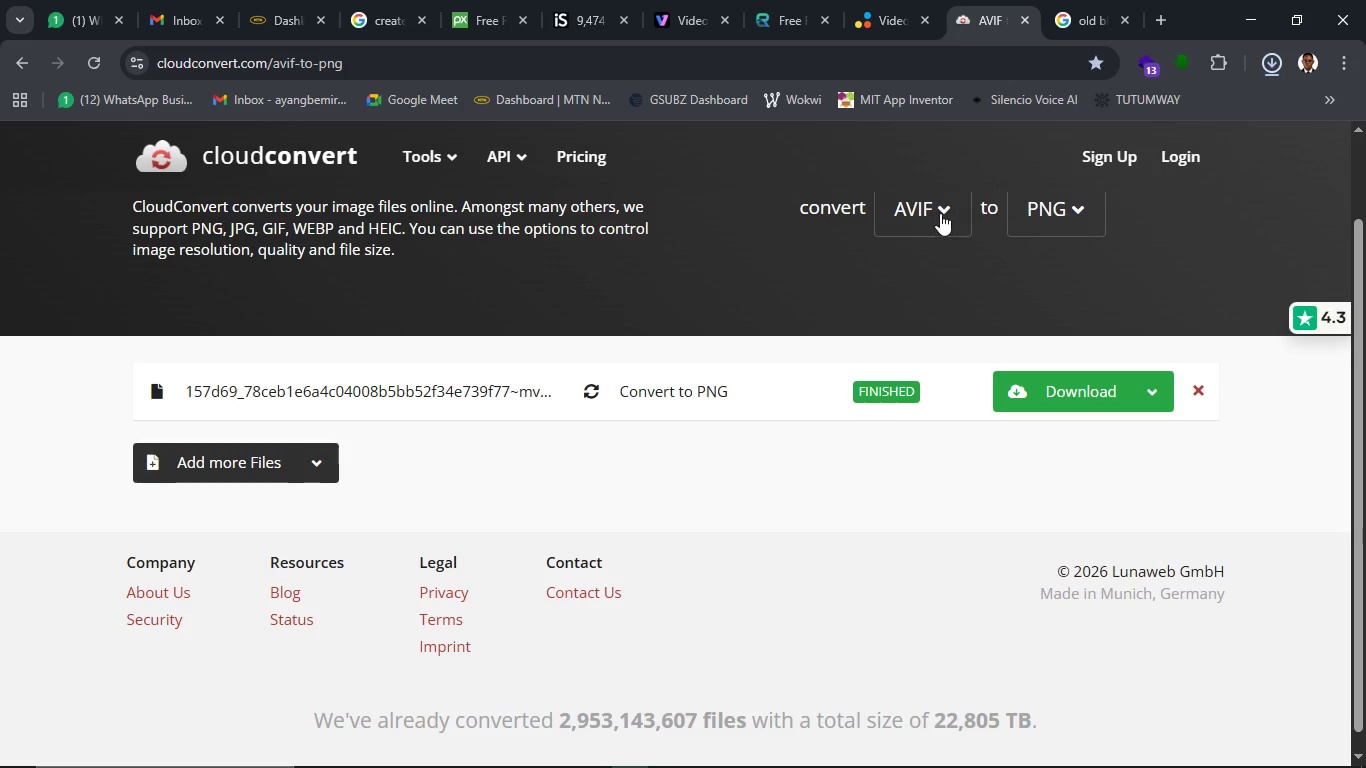 
left_click([940, 213])
 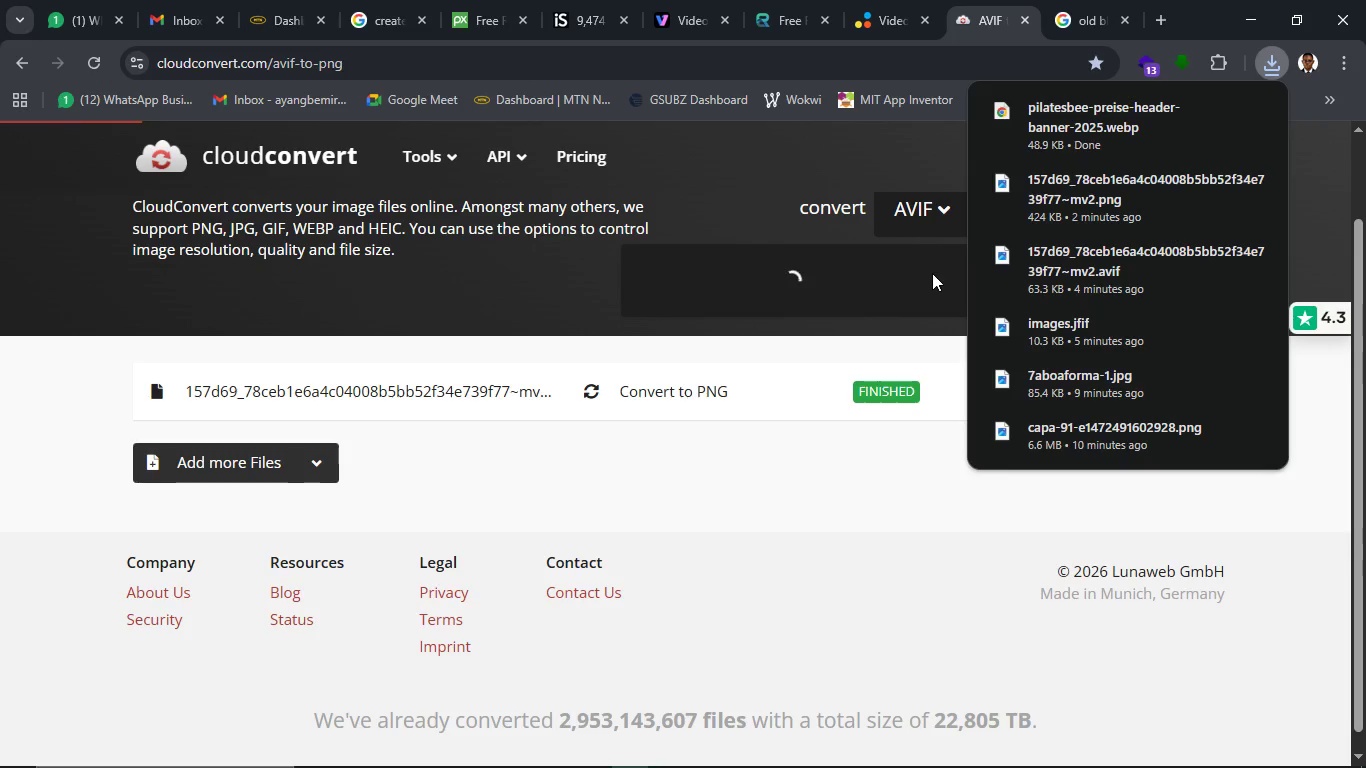 
mouse_move([827, 442])
 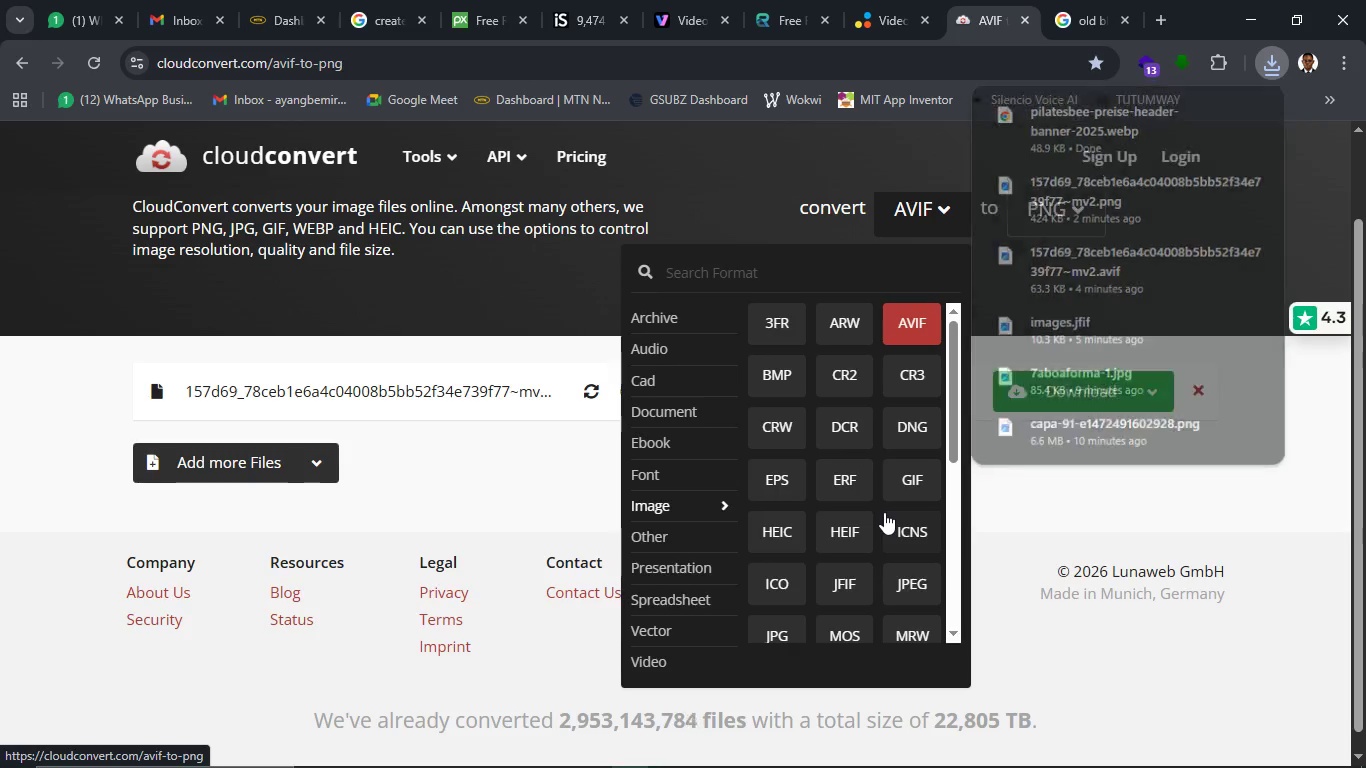 
scroll: coordinate [872, 514], scroll_direction: down, amount: 5.0
 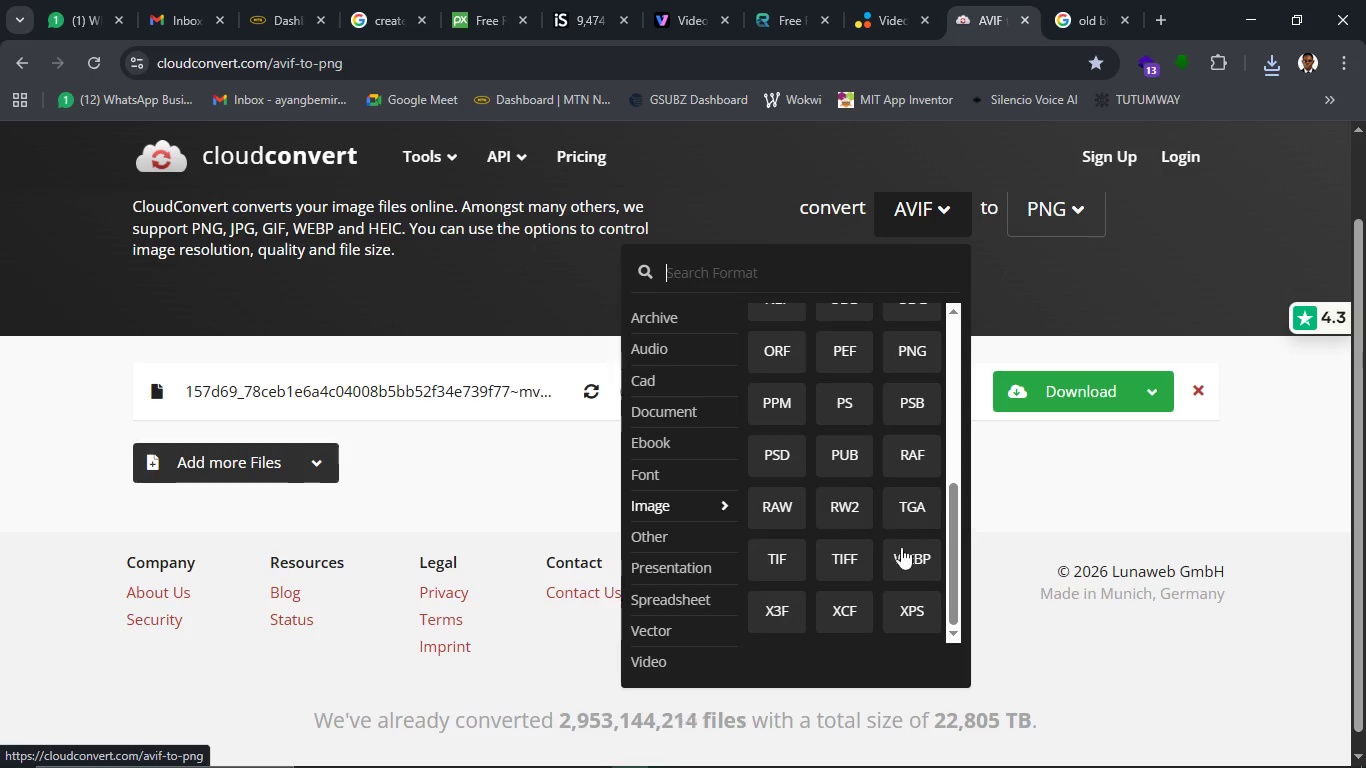 
left_click([901, 547])
 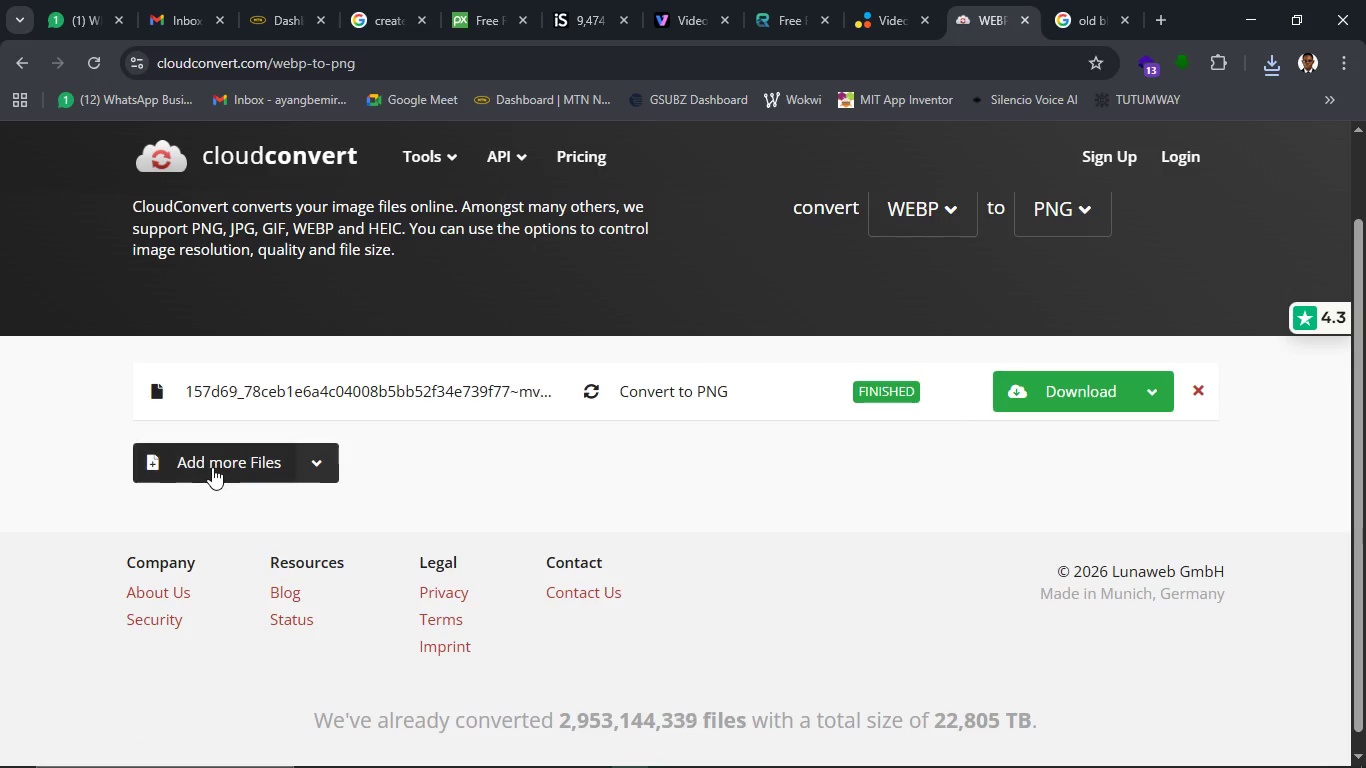 
left_click([212, 467])
 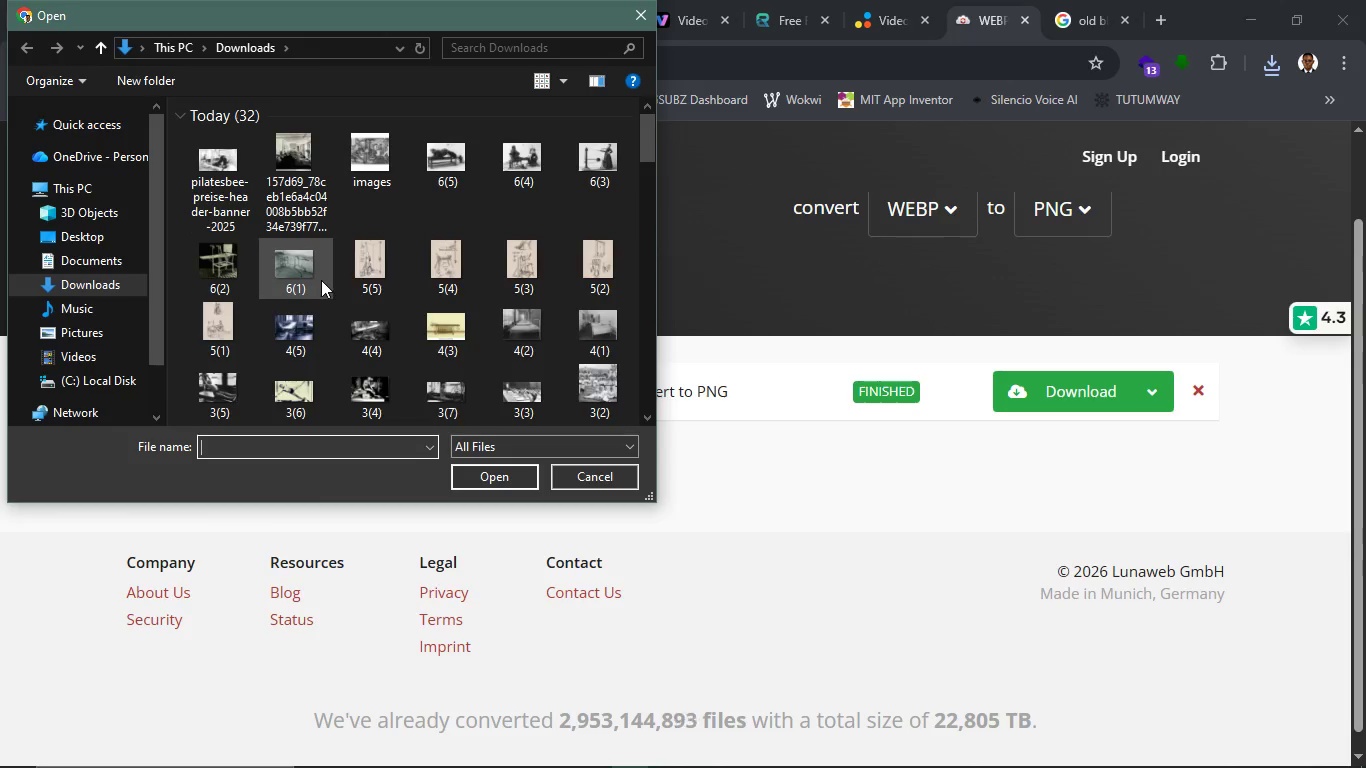 
wait(7.72)
 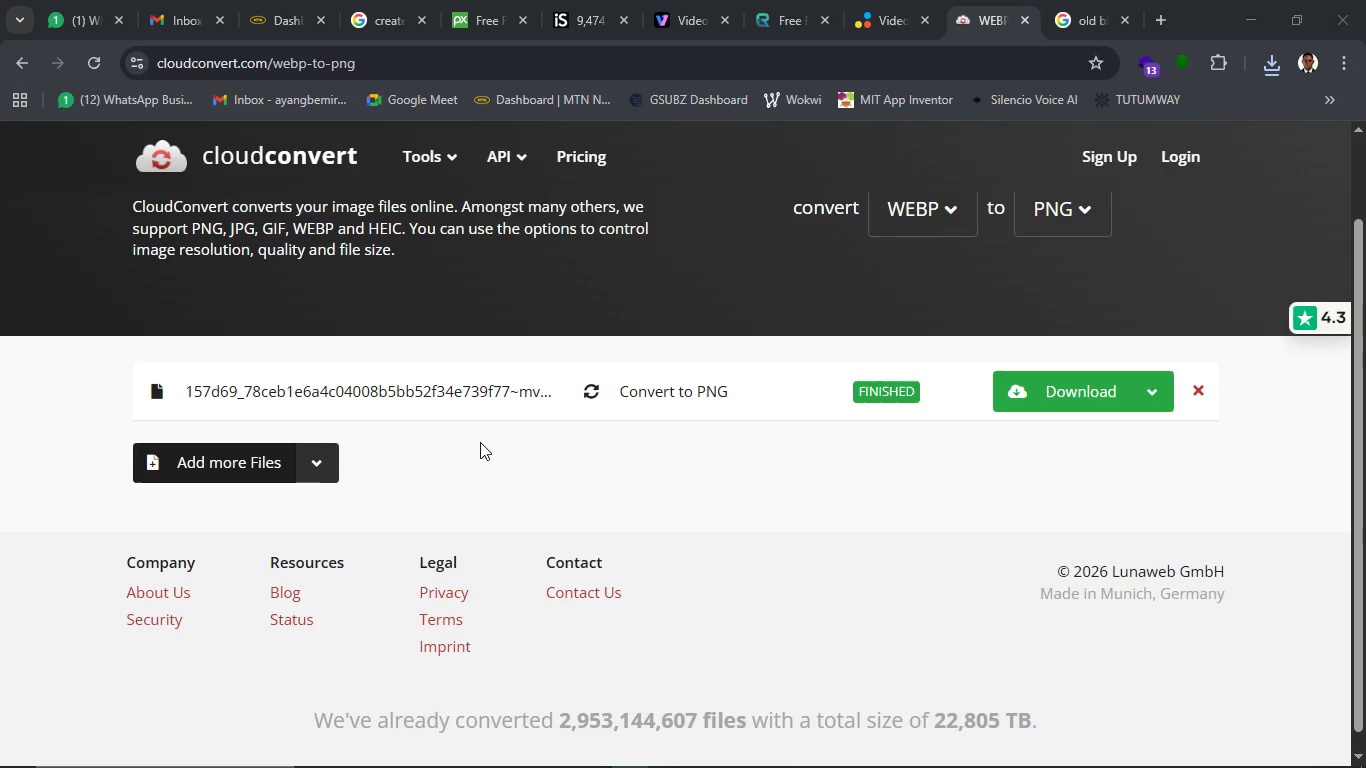 
left_click([220, 204])
 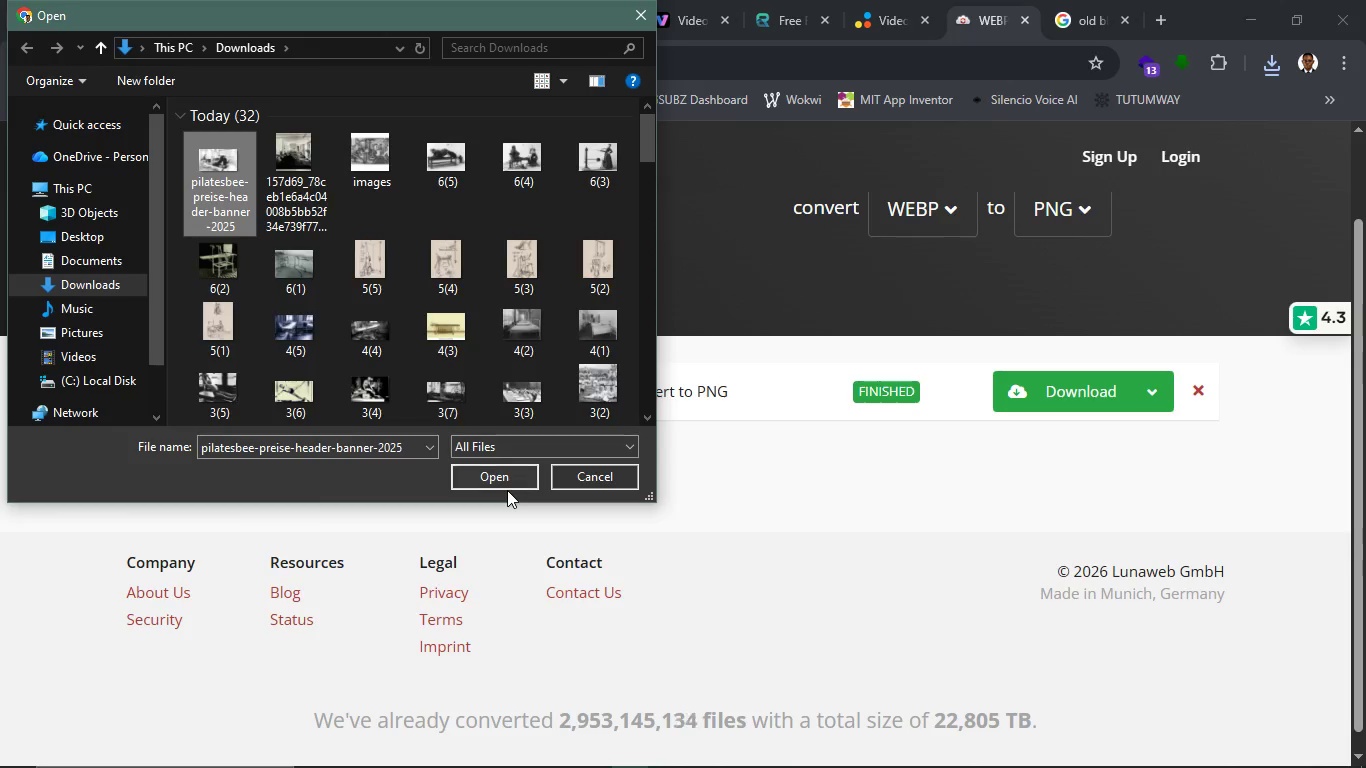 
left_click([507, 490])
 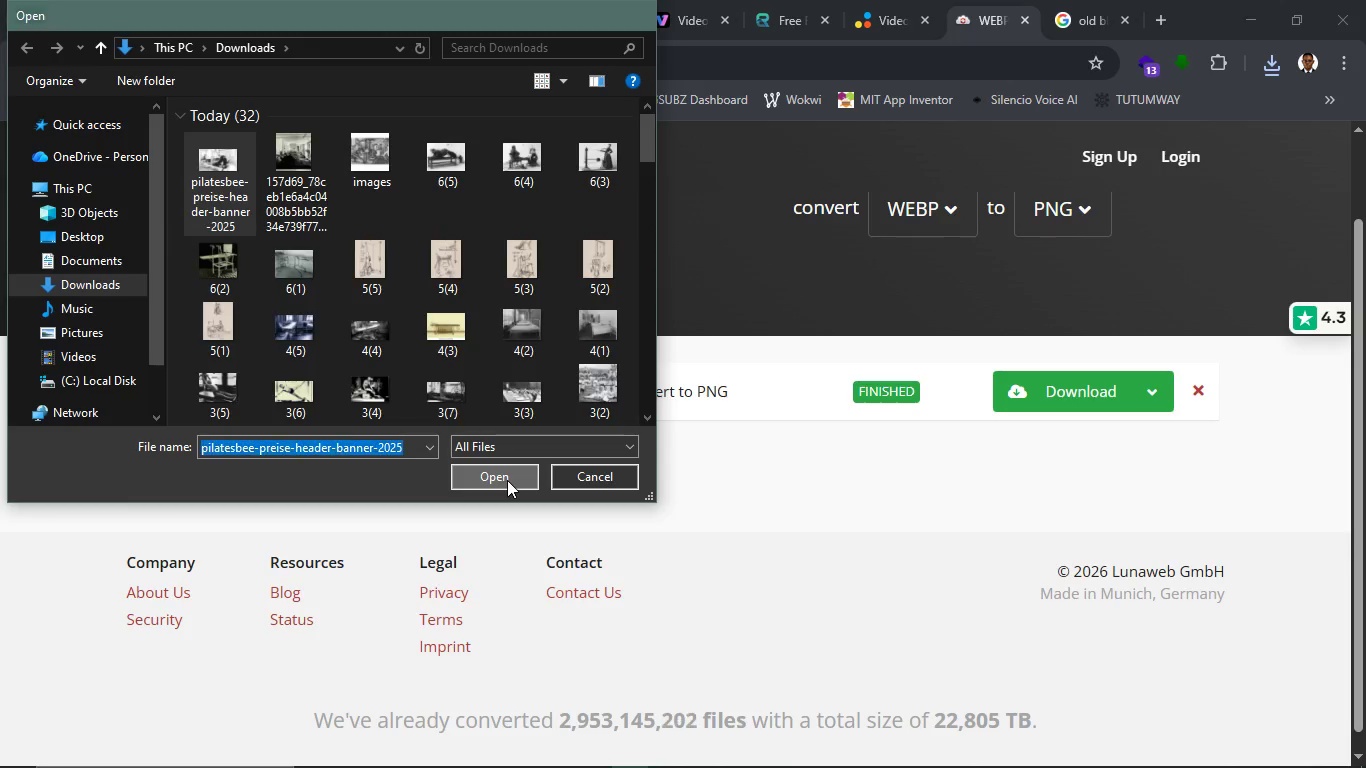 
left_click([507, 480])
 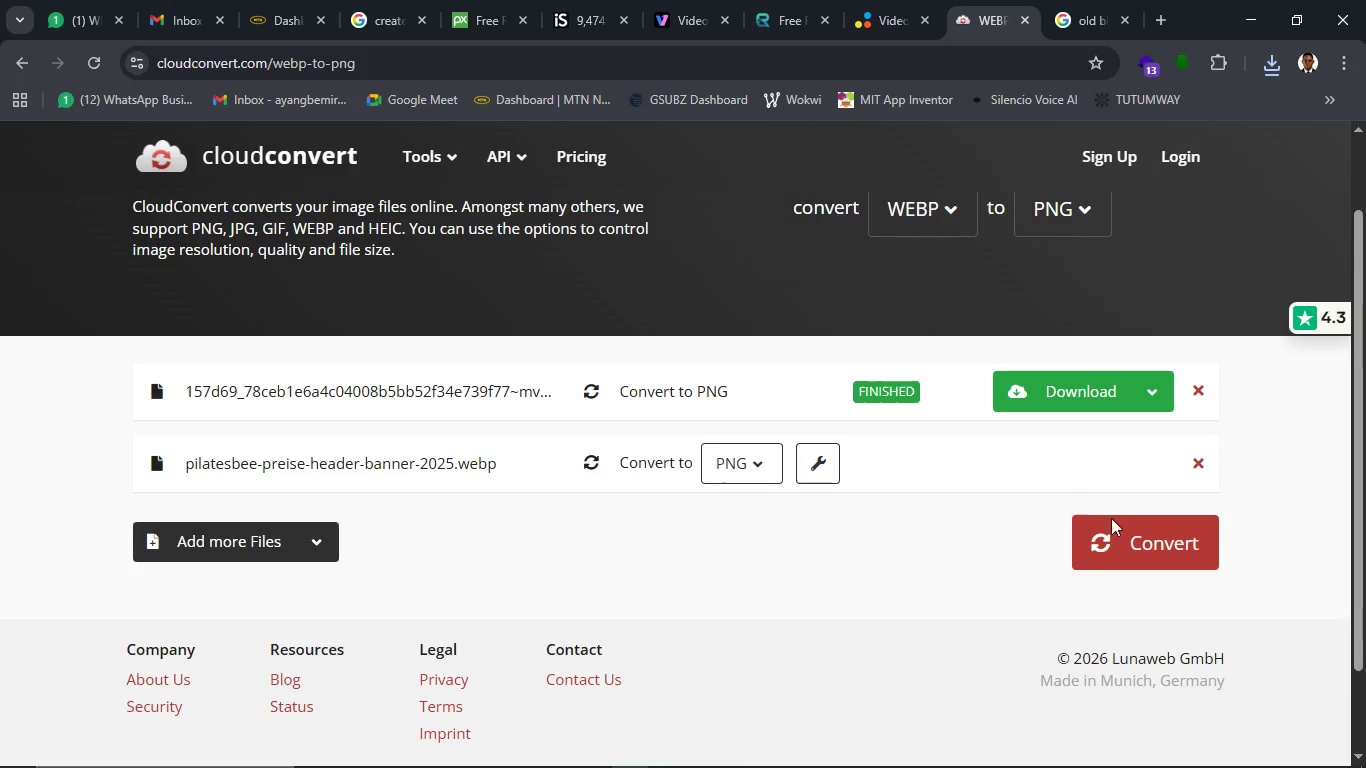 
left_click([1114, 521])
 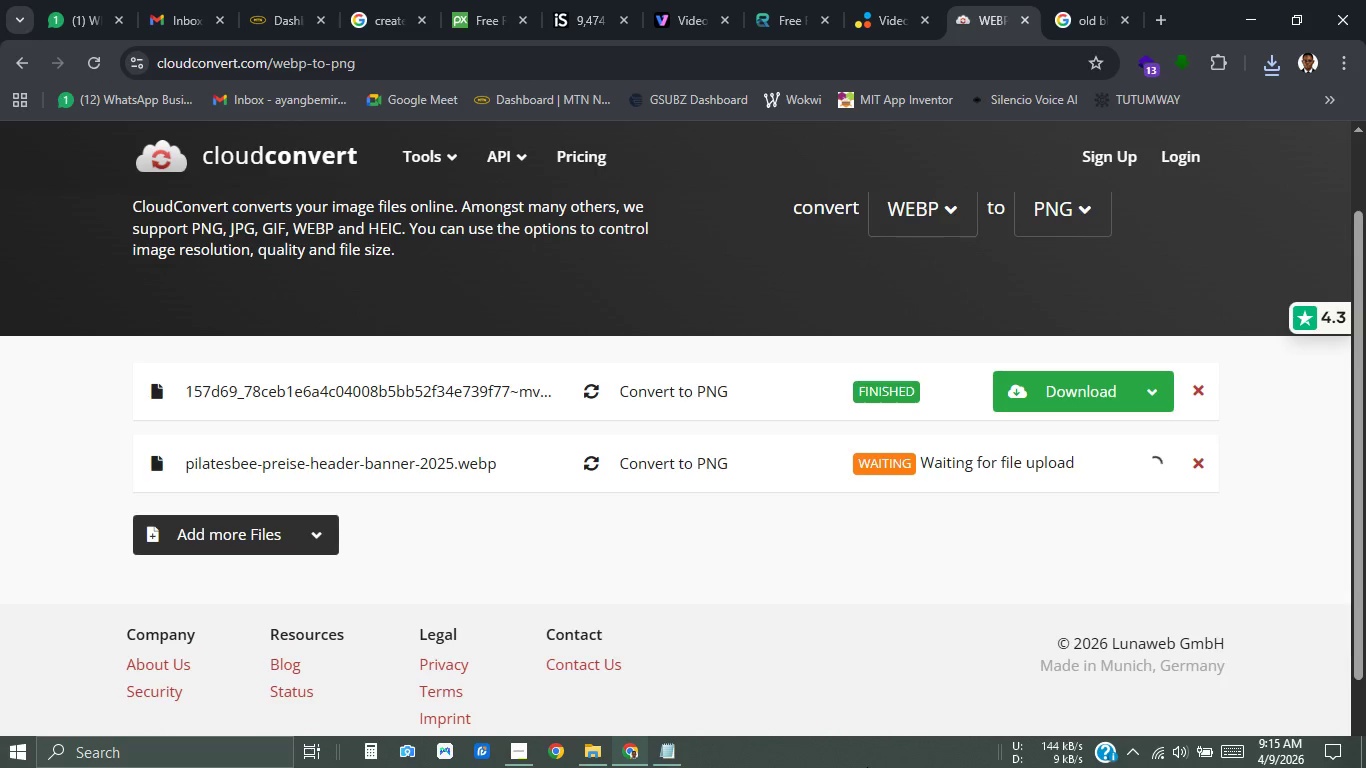 
wait(9.03)
 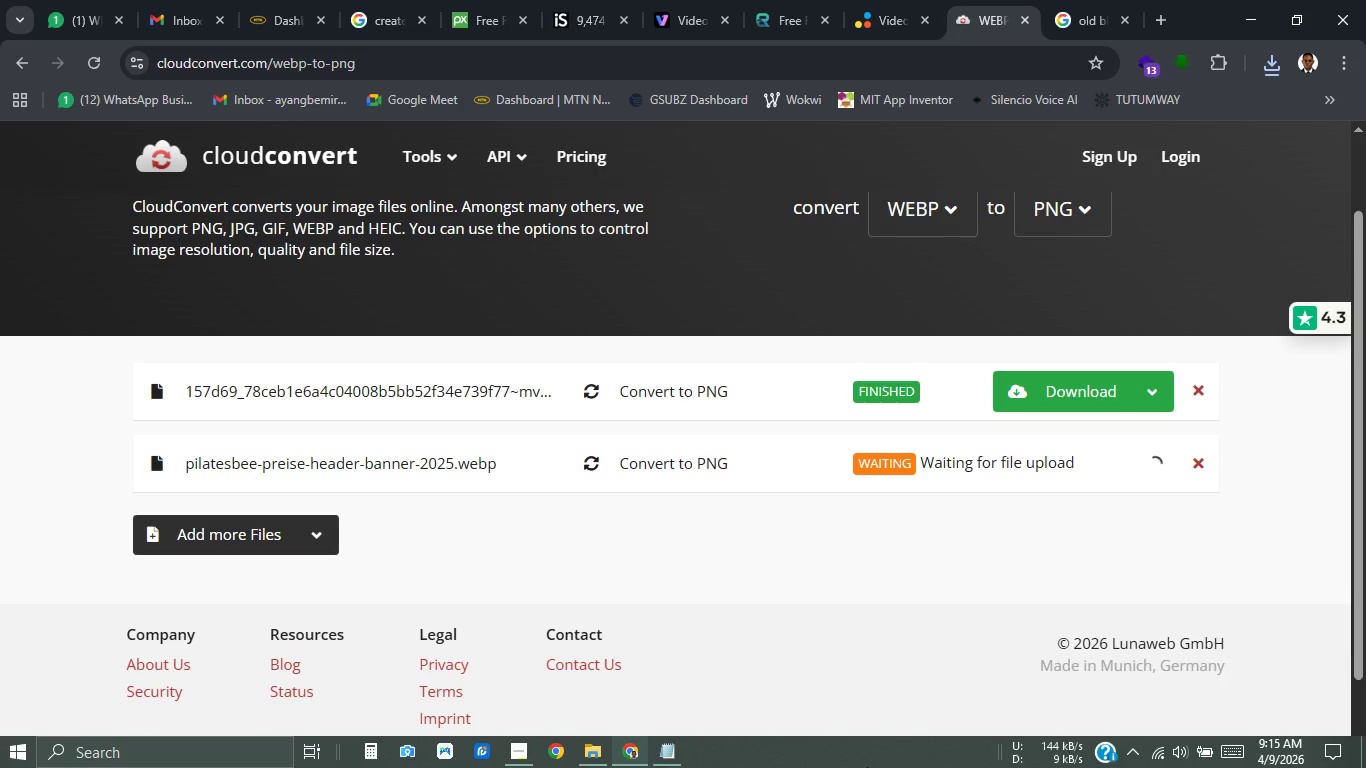 
left_click([1014, 709])
 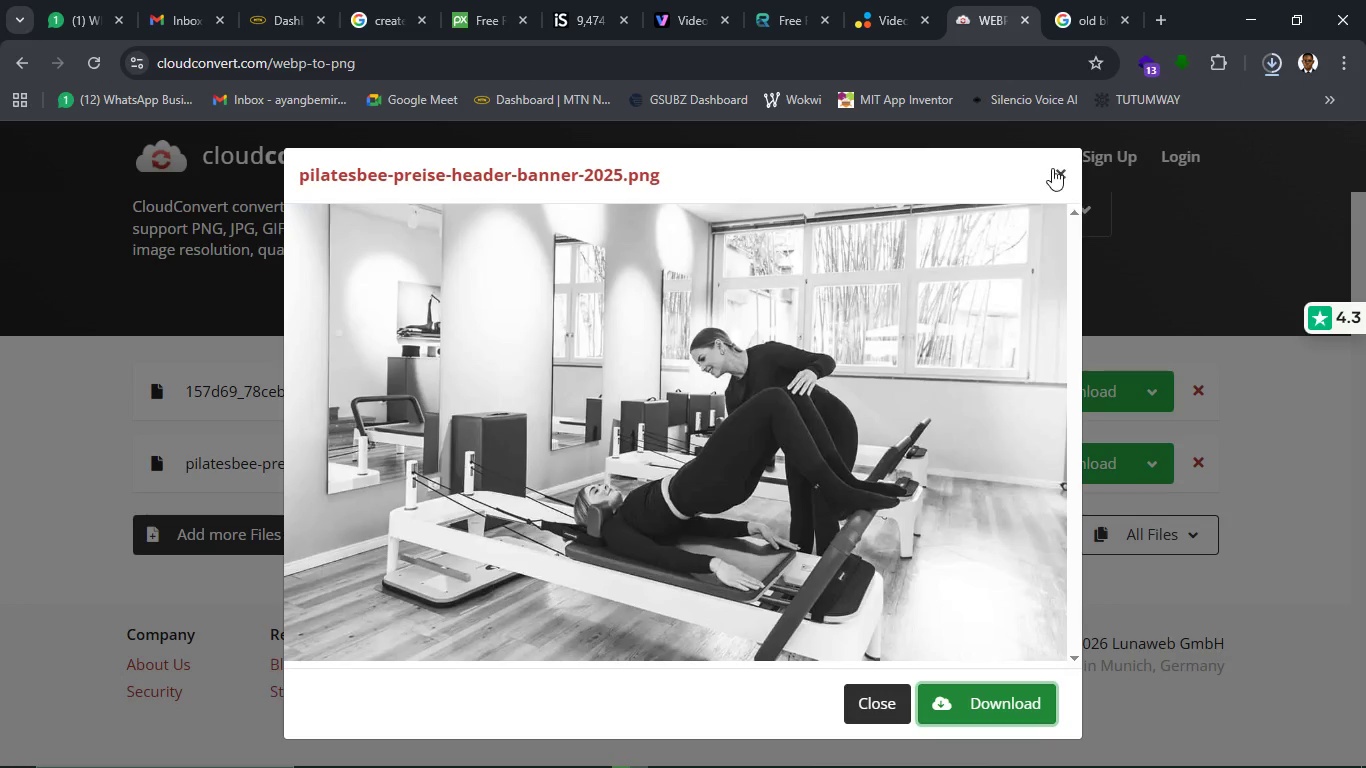 
left_click([1052, 166])
 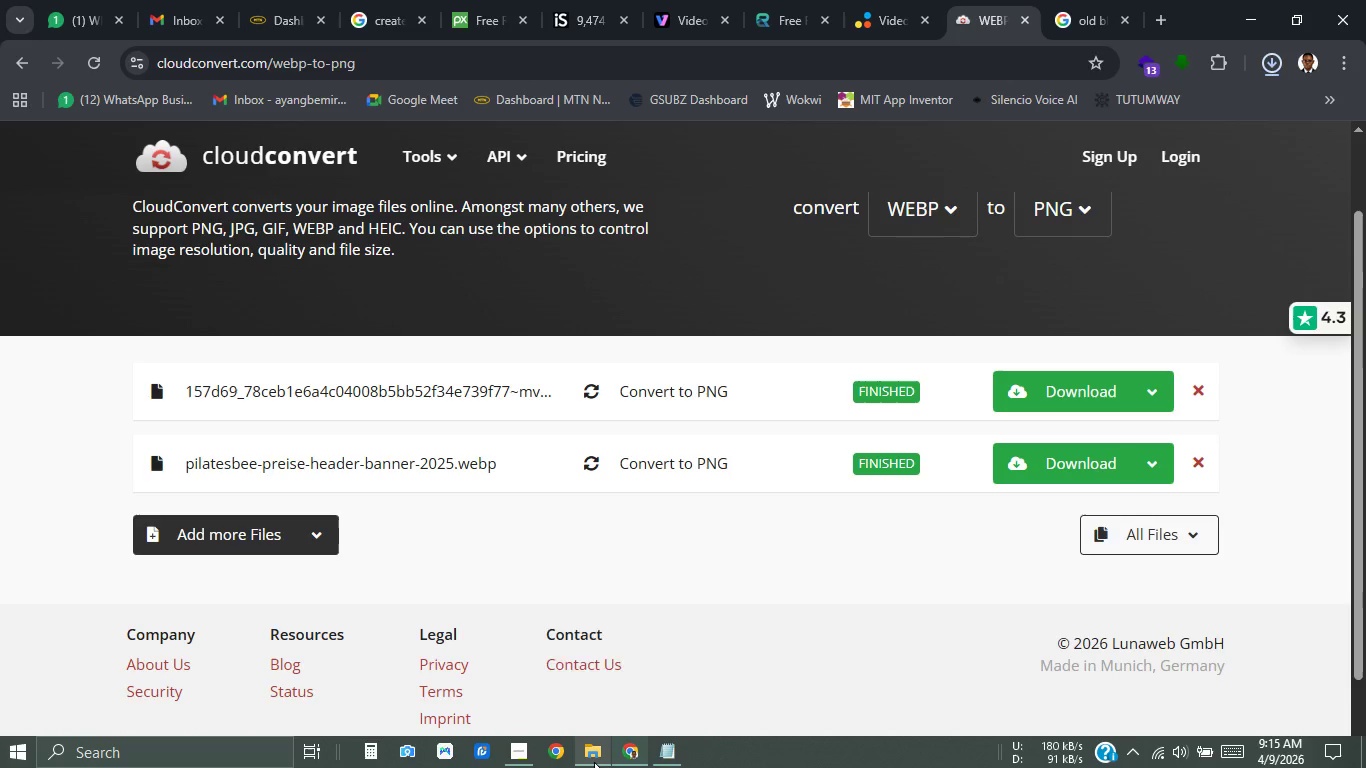 
left_click([594, 762])
 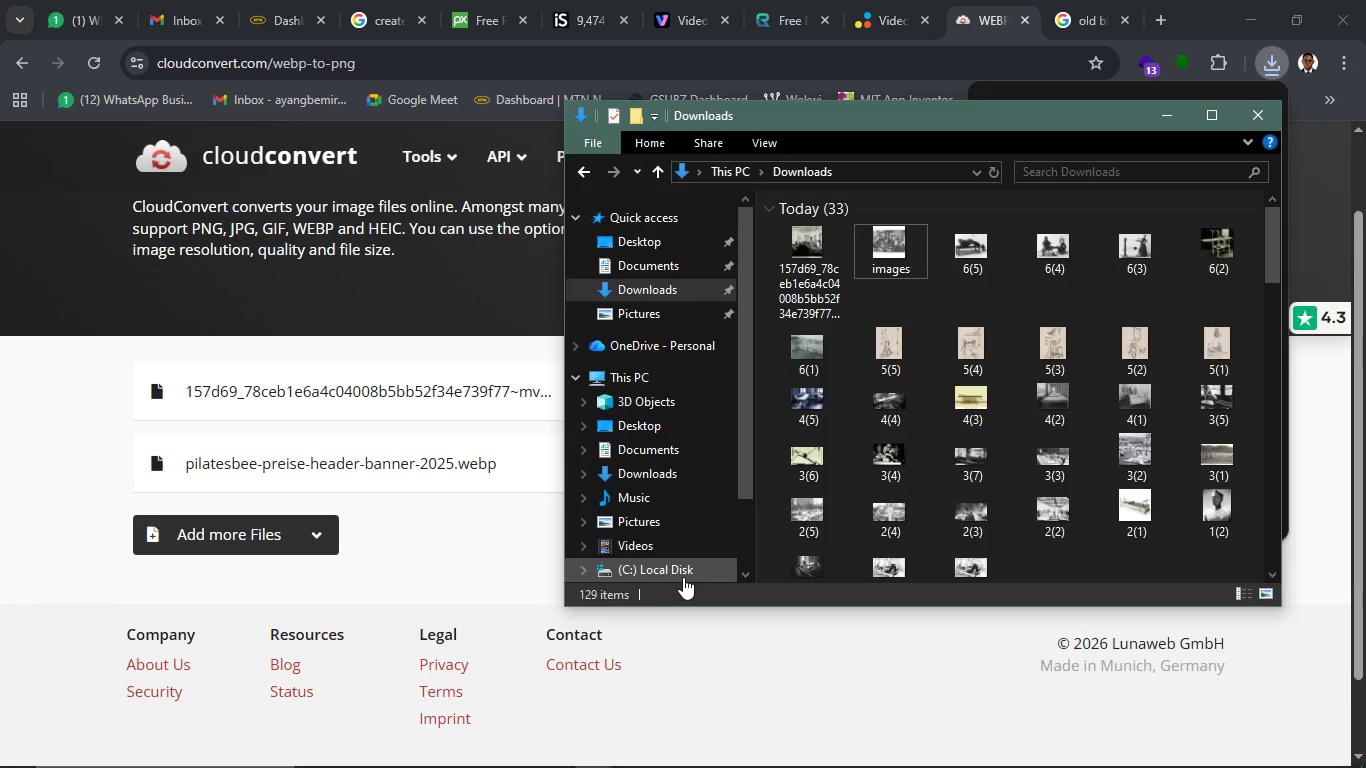 
key(Control+R)
 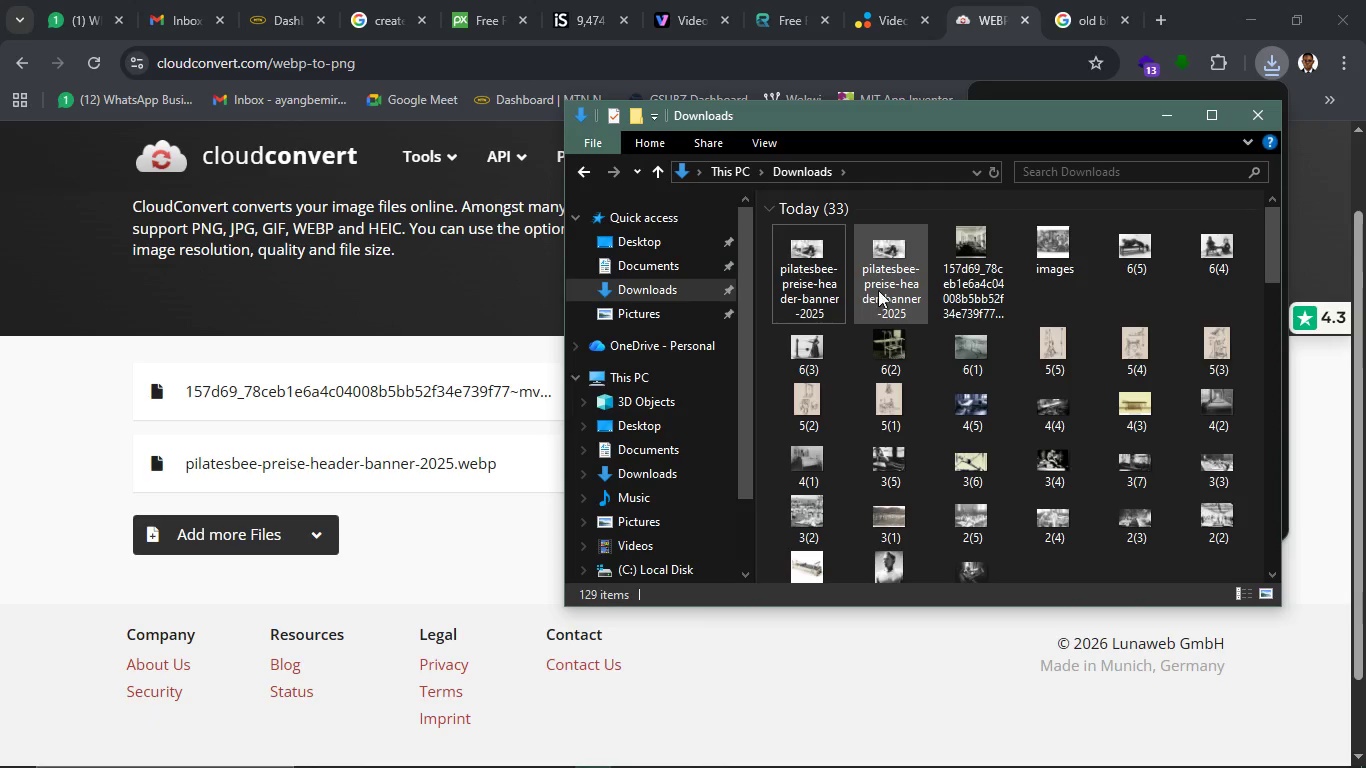 
left_click([879, 290])
 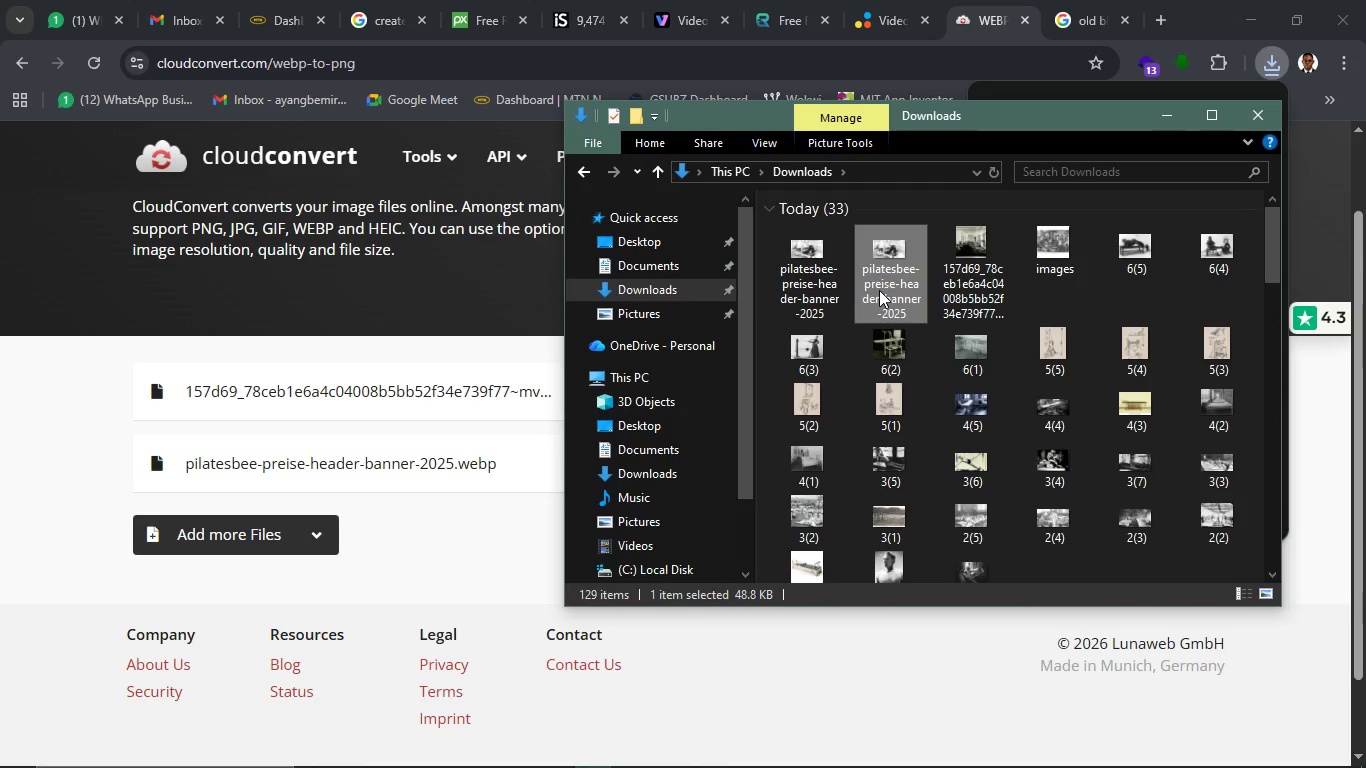 
key(Delete)
 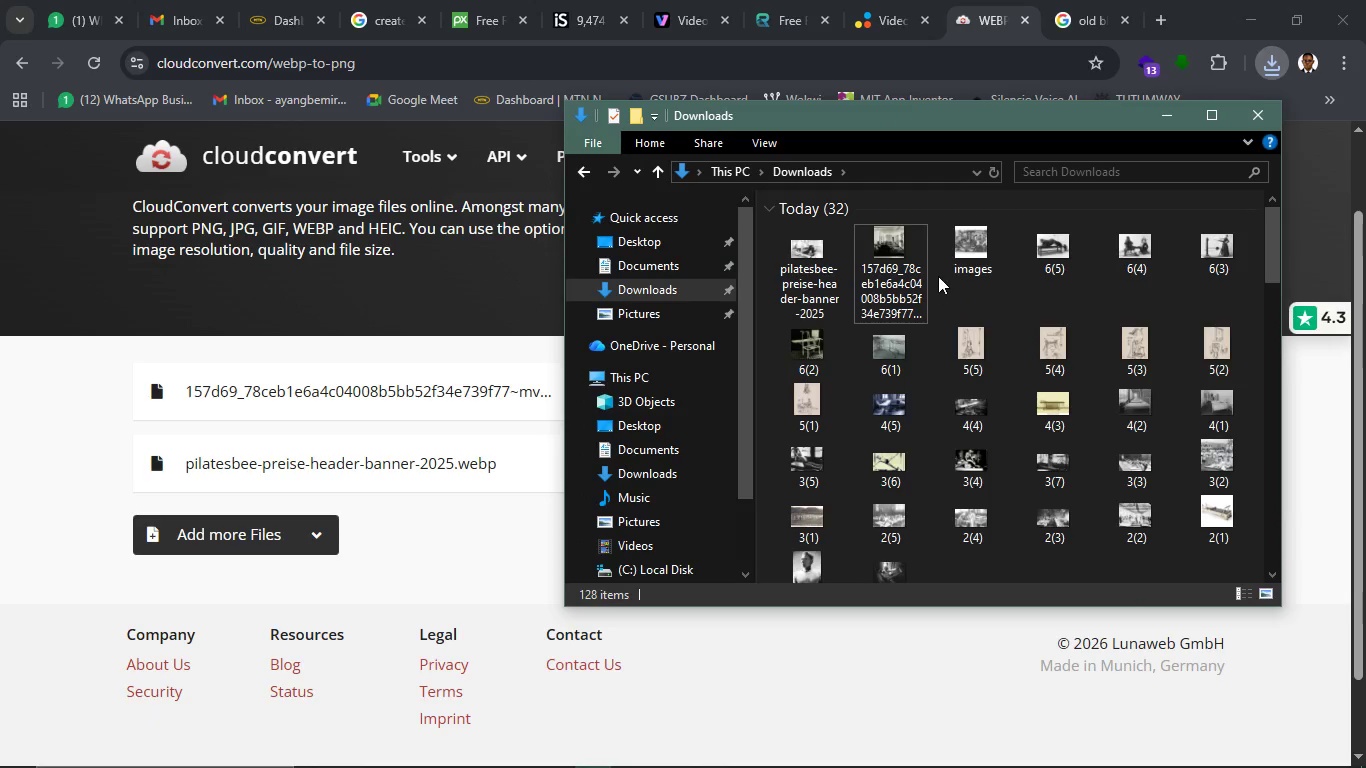 
left_click([969, 255])
 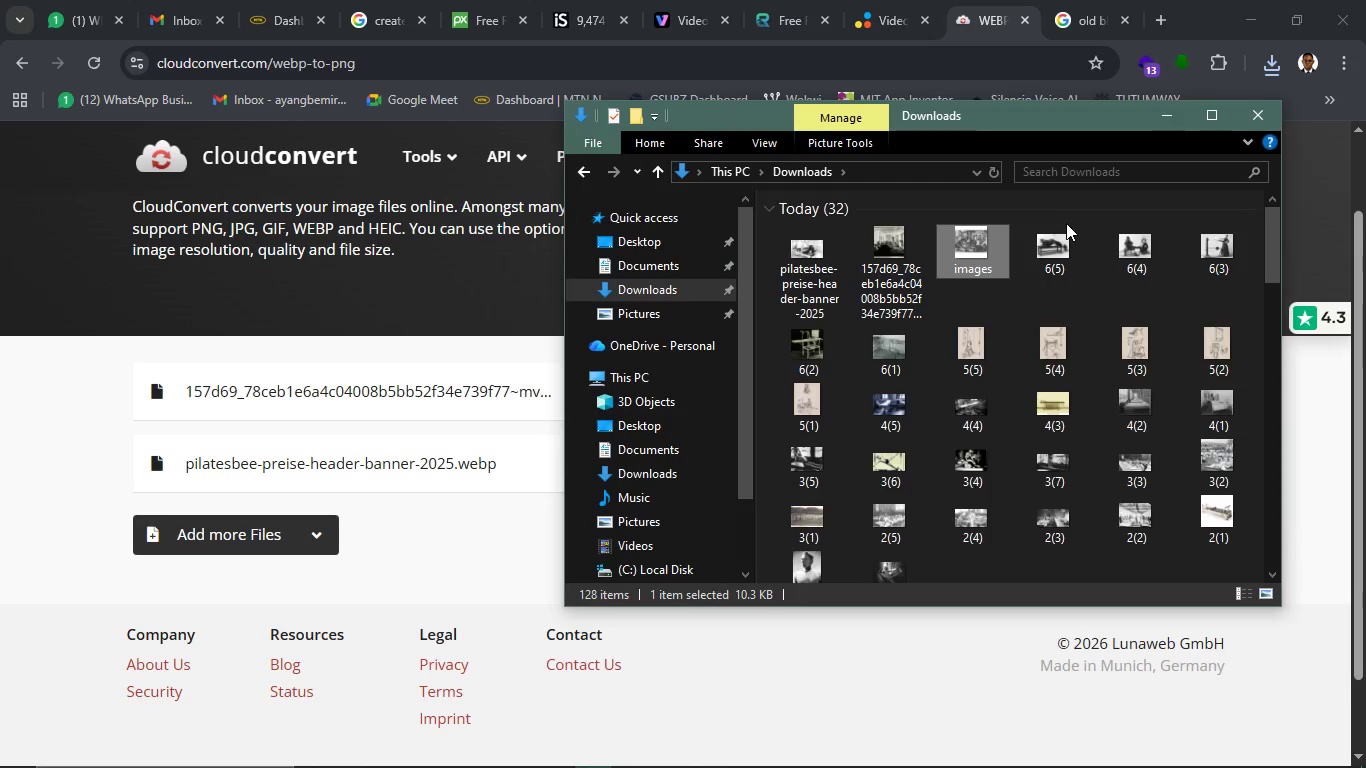 
type([F2]7())
 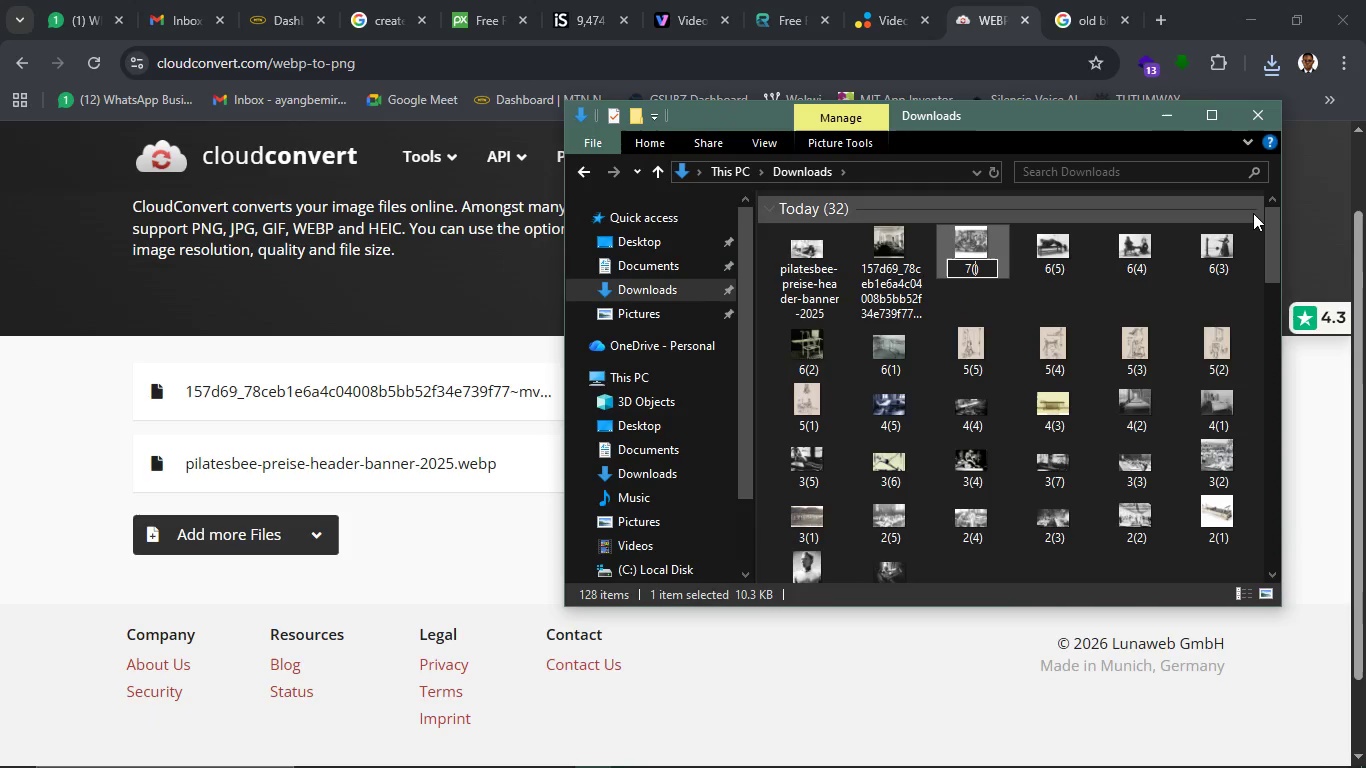 
key(ArrowLeft)
 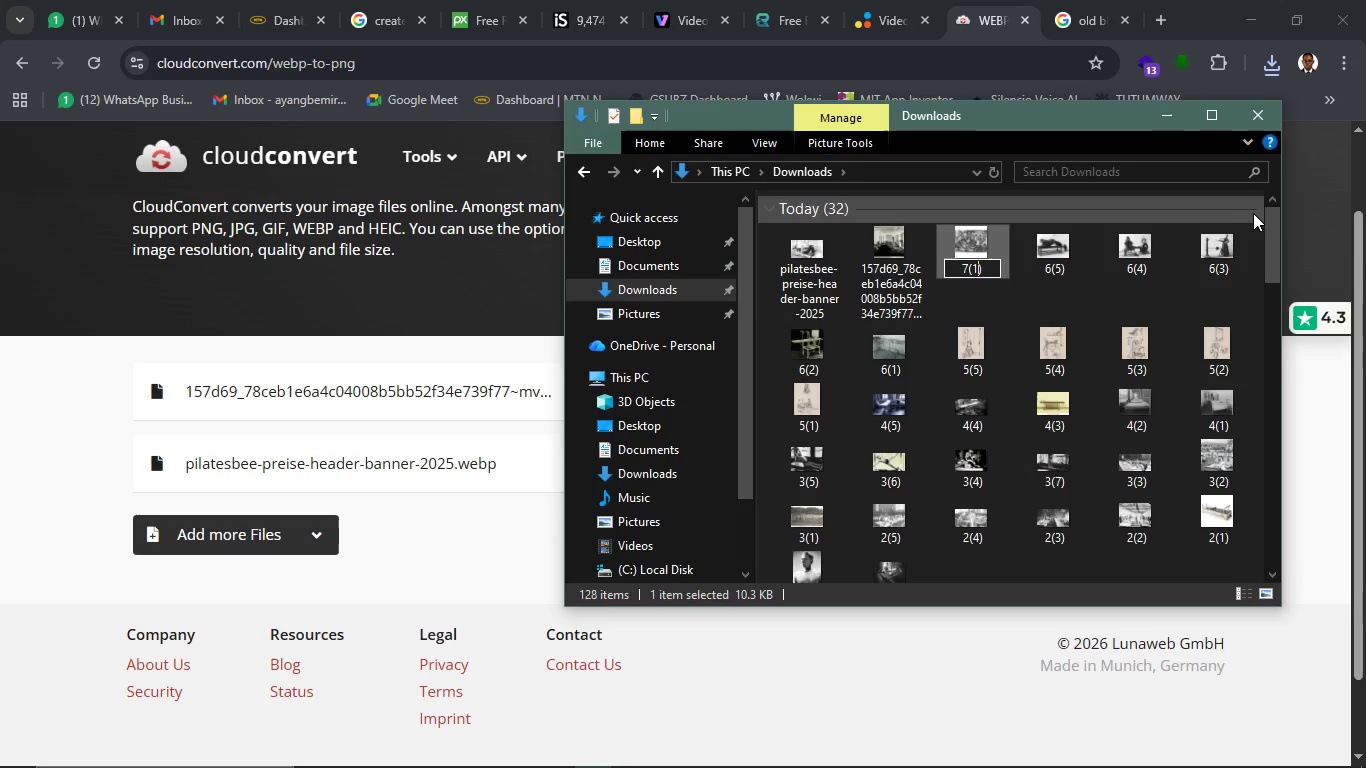 
key(1)
 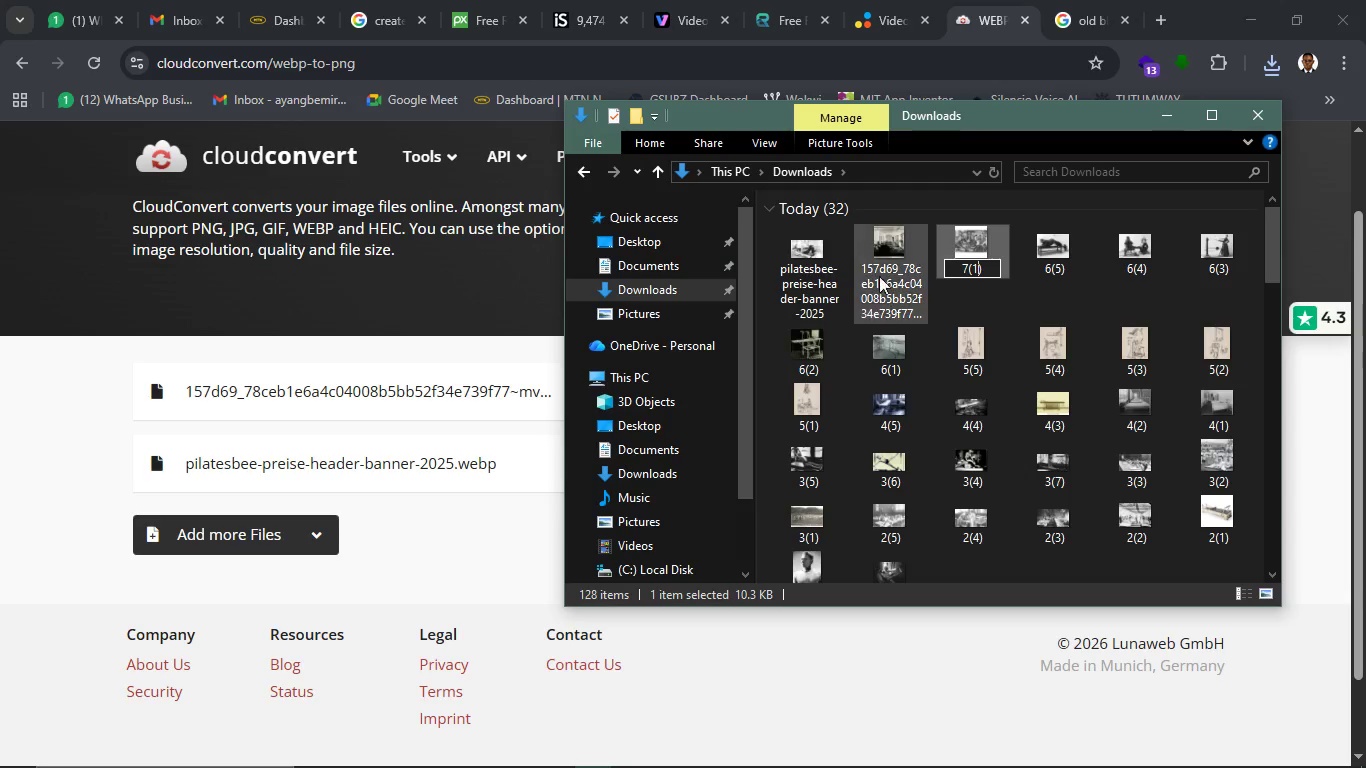 
left_click([888, 254])
 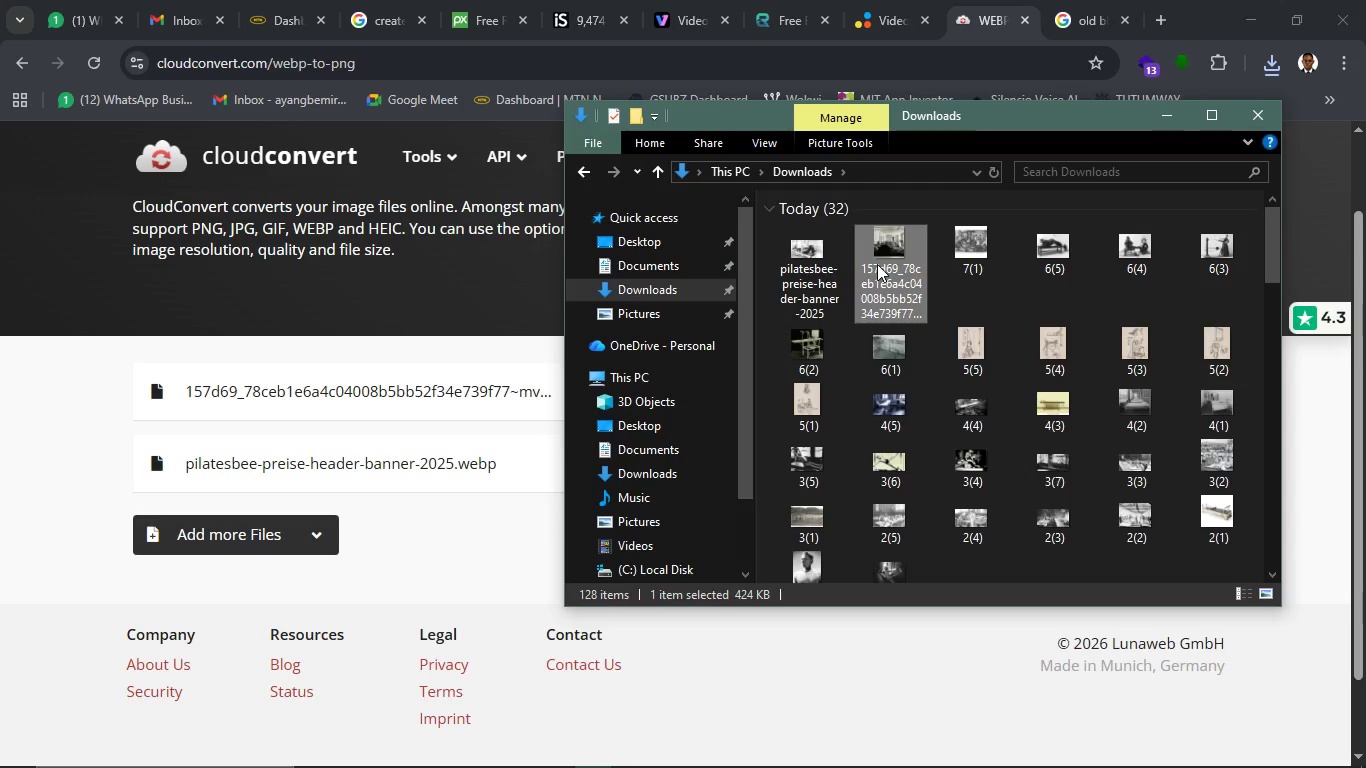 
type([F2]7())
 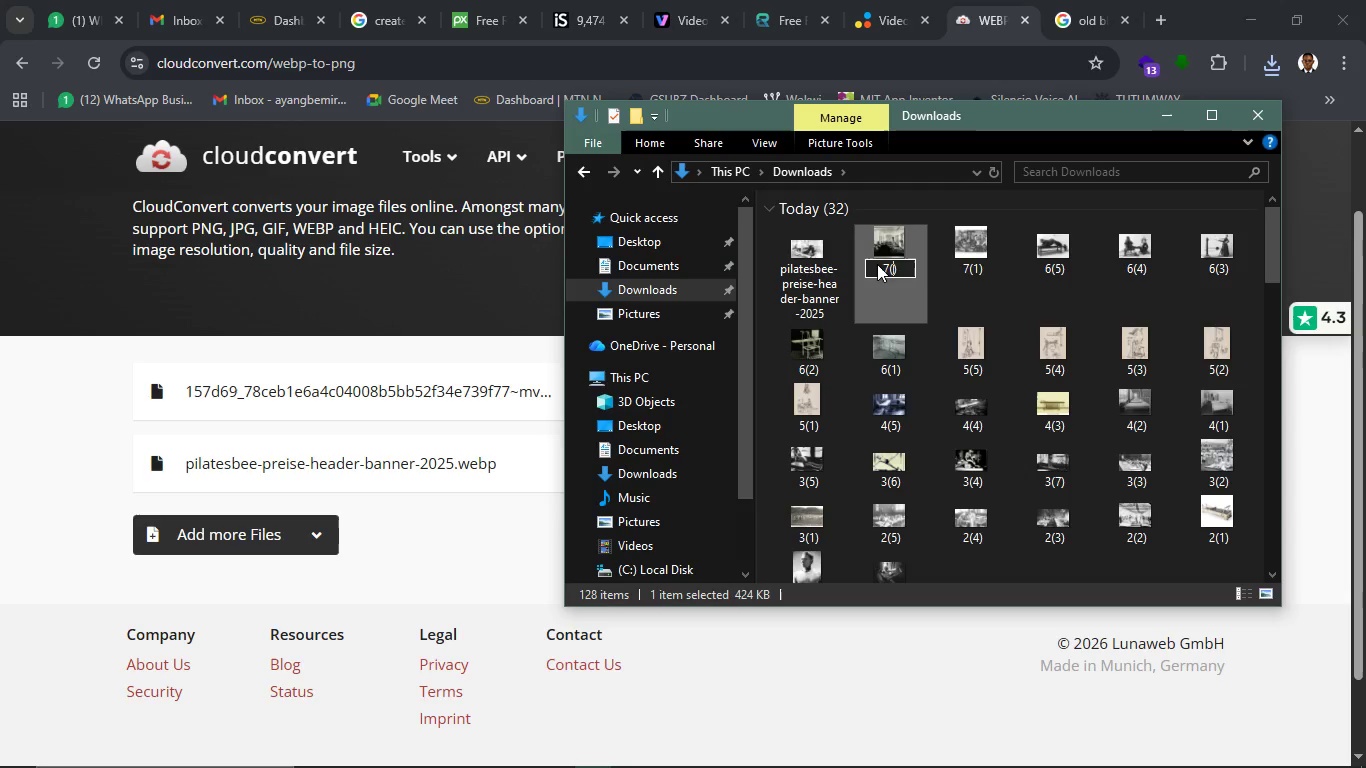 
key(ArrowLeft)
 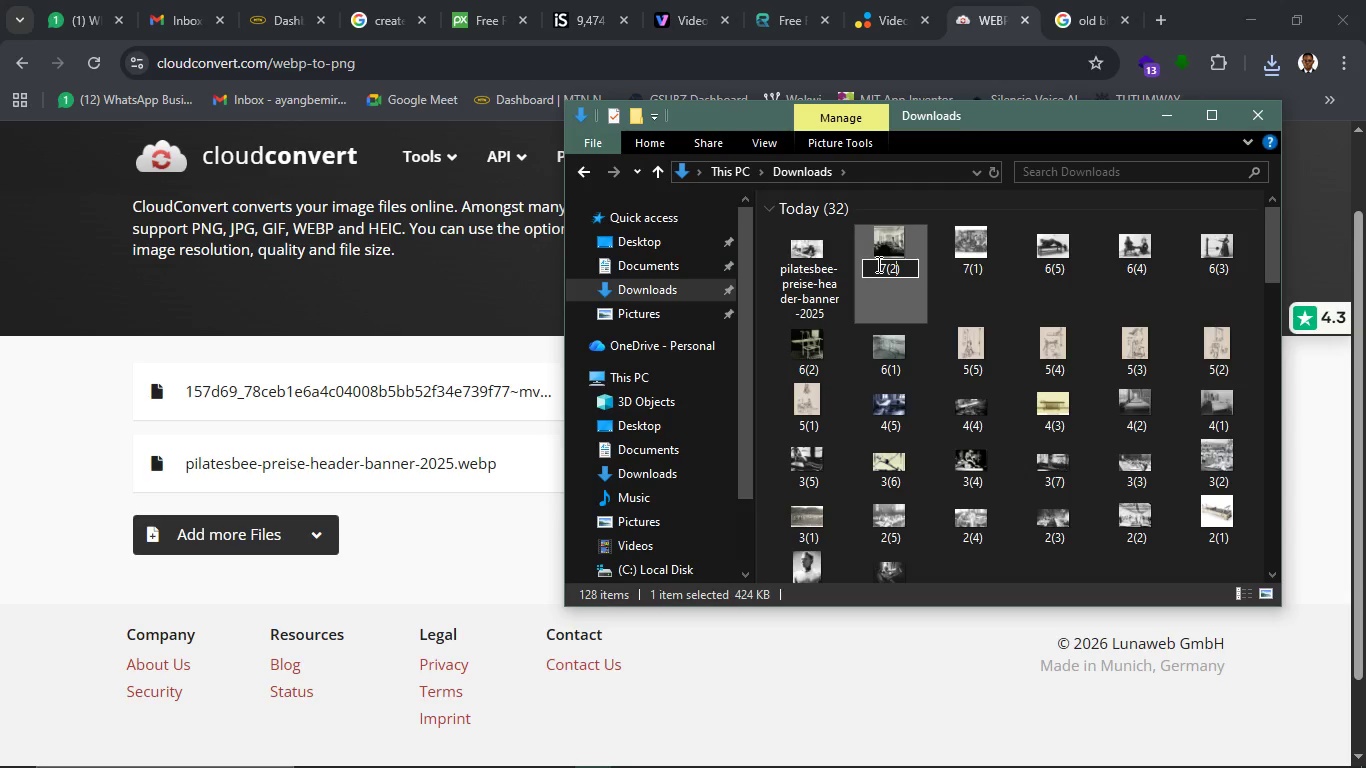 
key(2)
 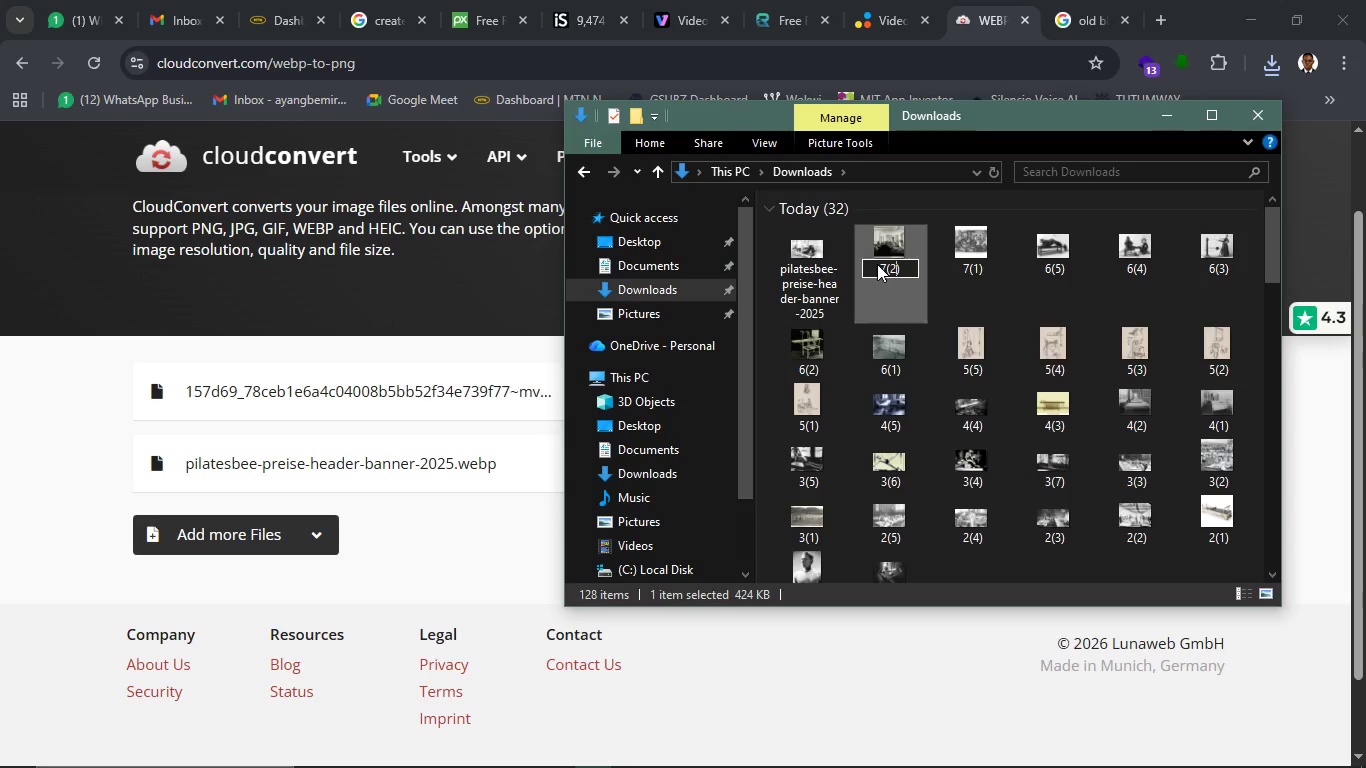 
key(Enter)
 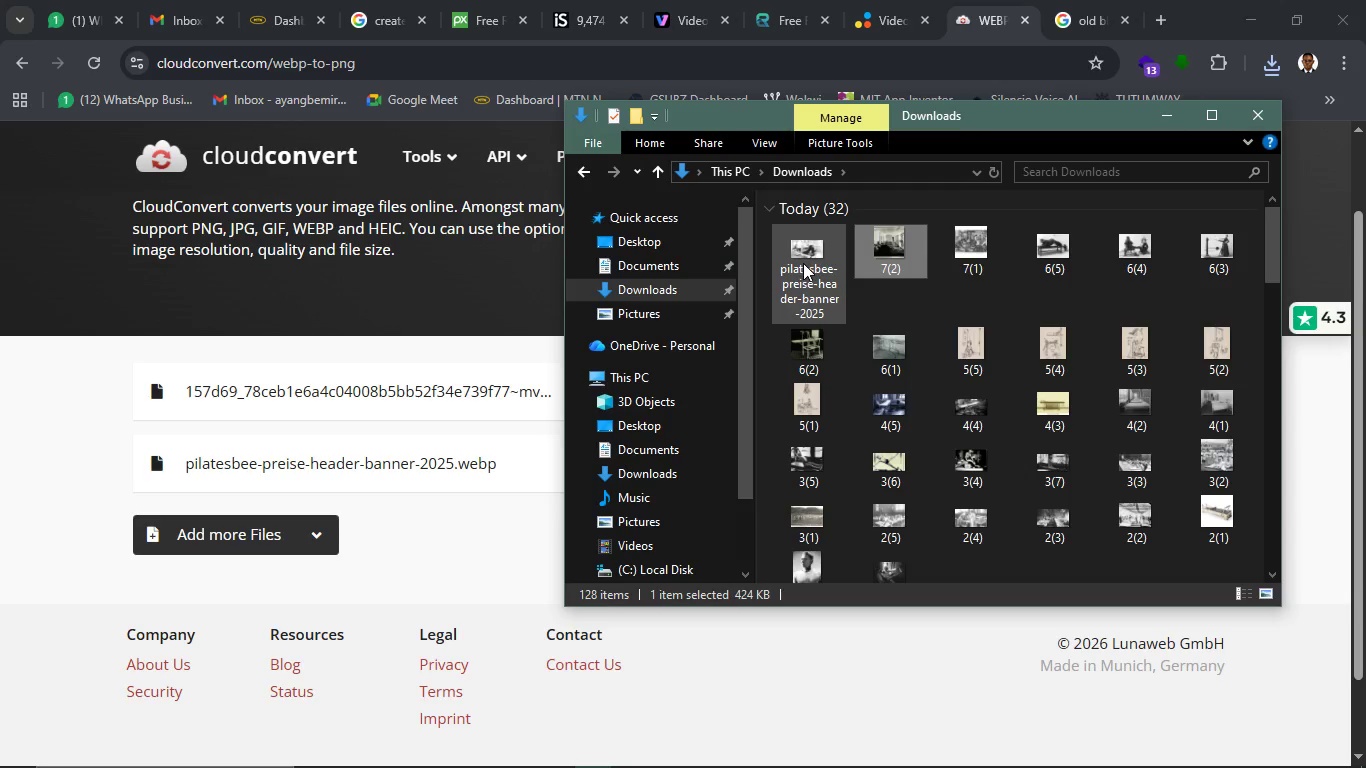 
left_click([803, 263])
 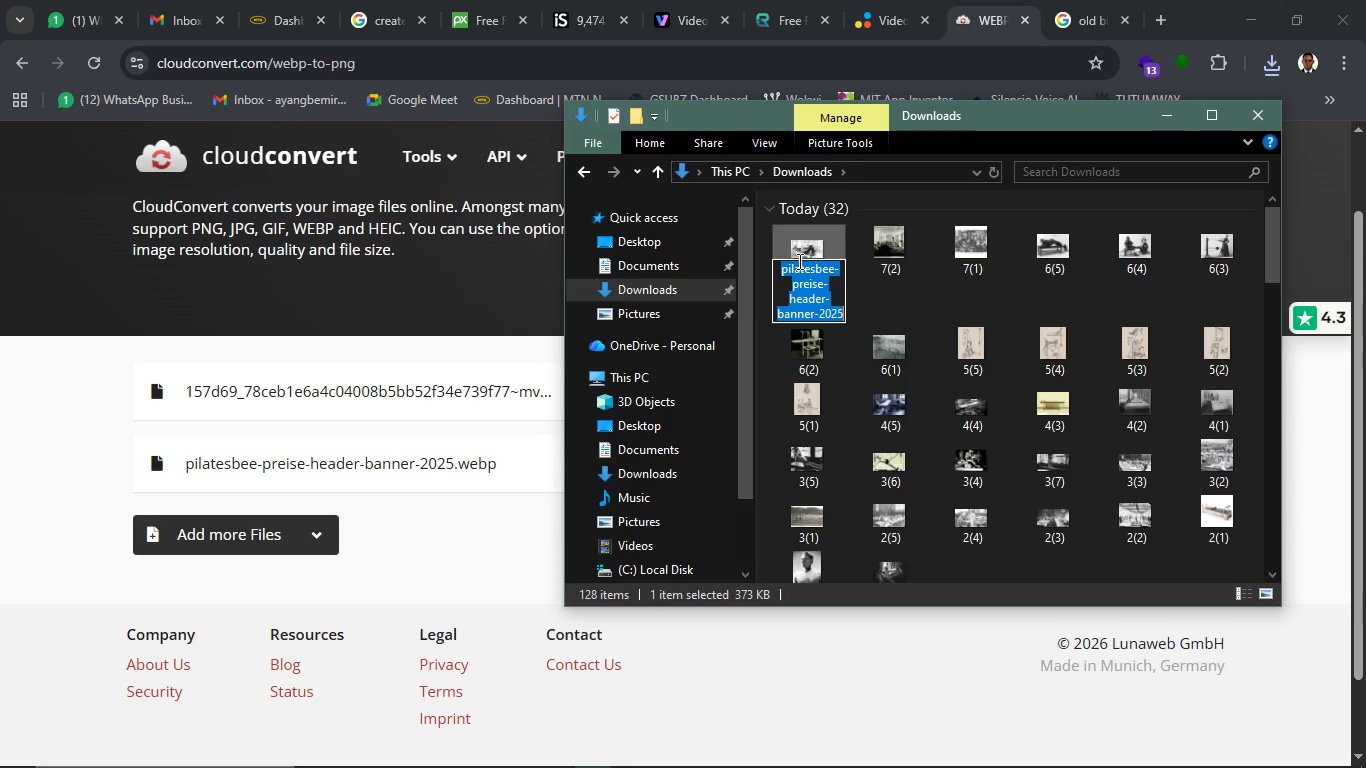 
type([F2]7())
 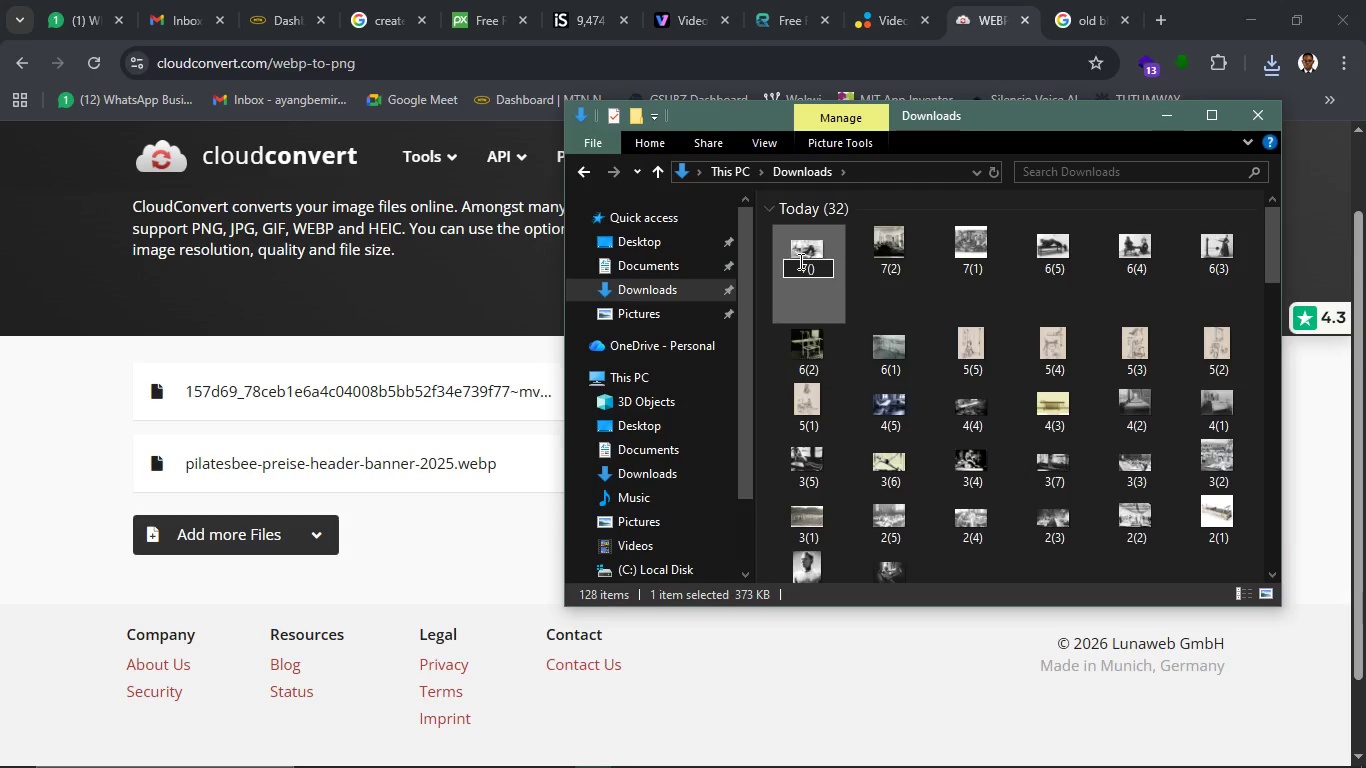 
key(ArrowLeft)
 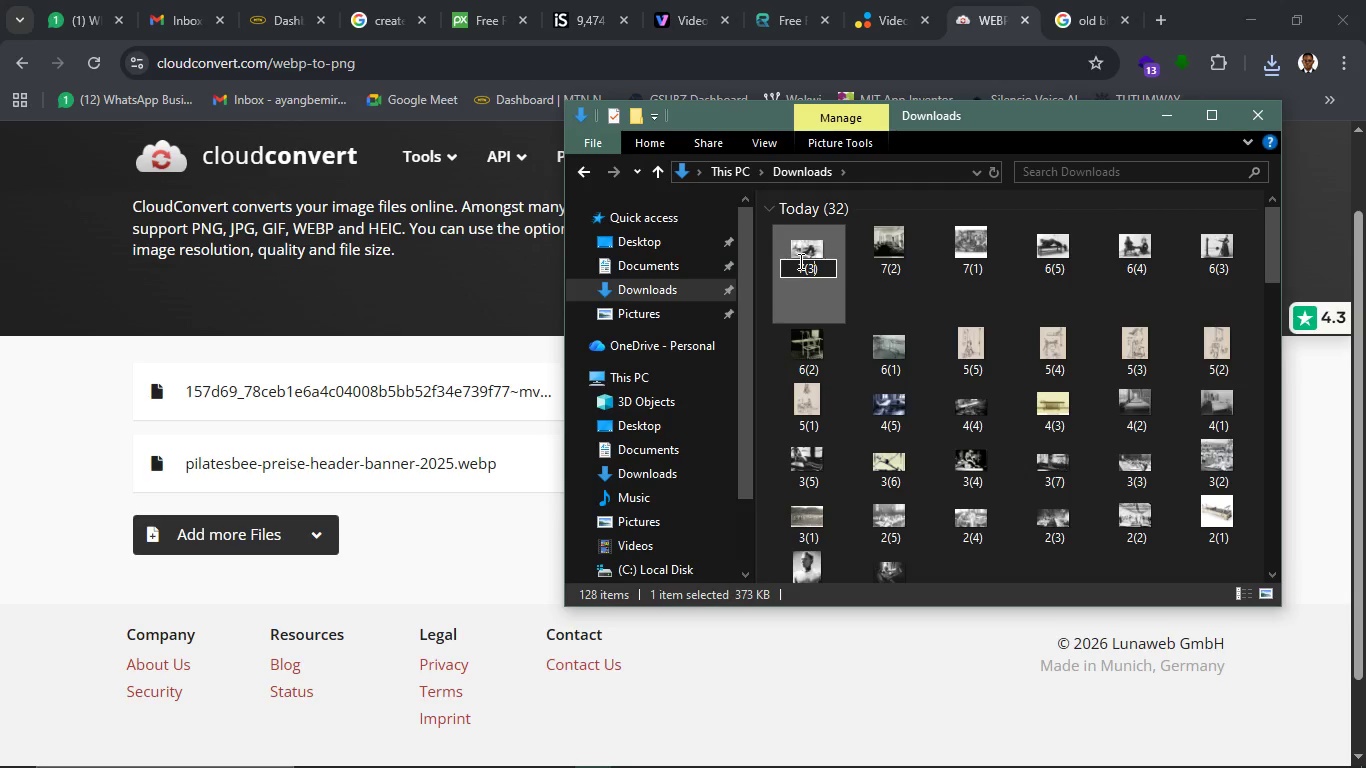 
key(3)
 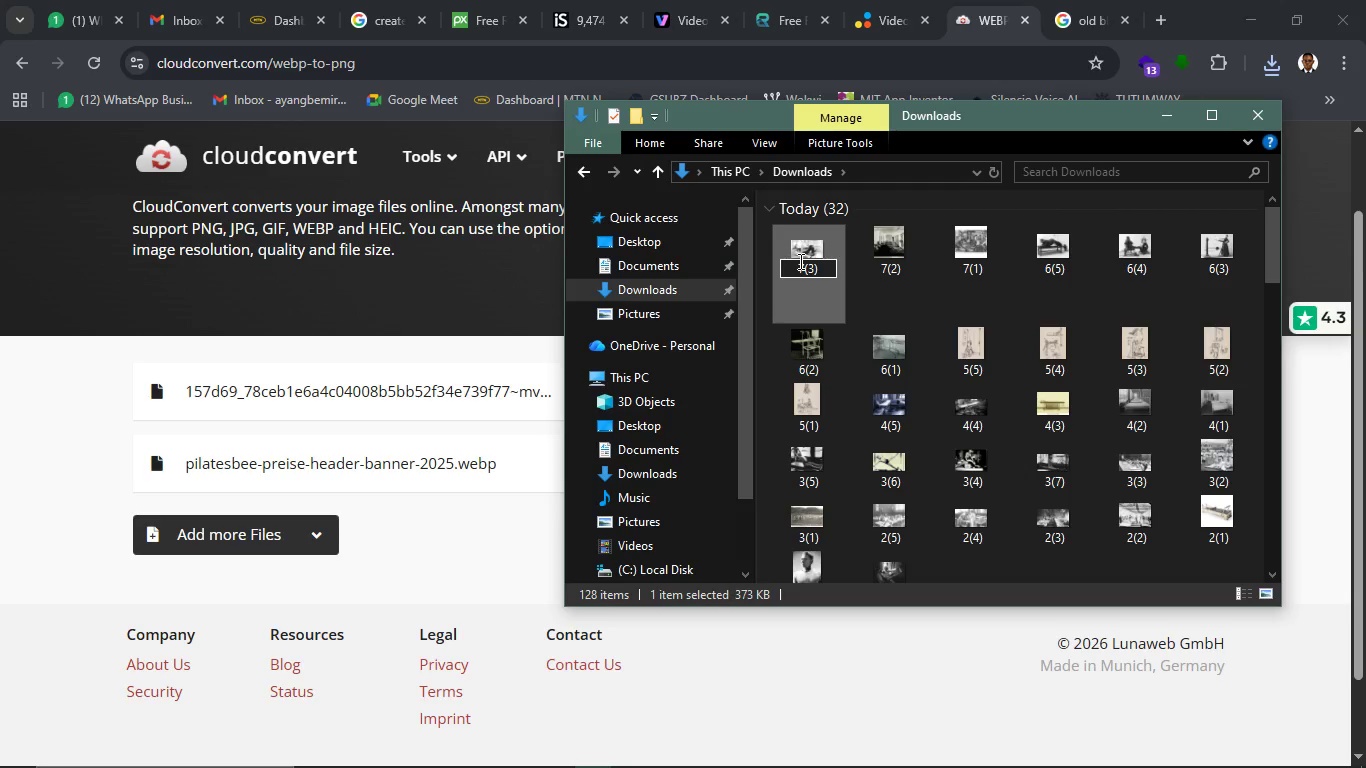 
key(Enter)
 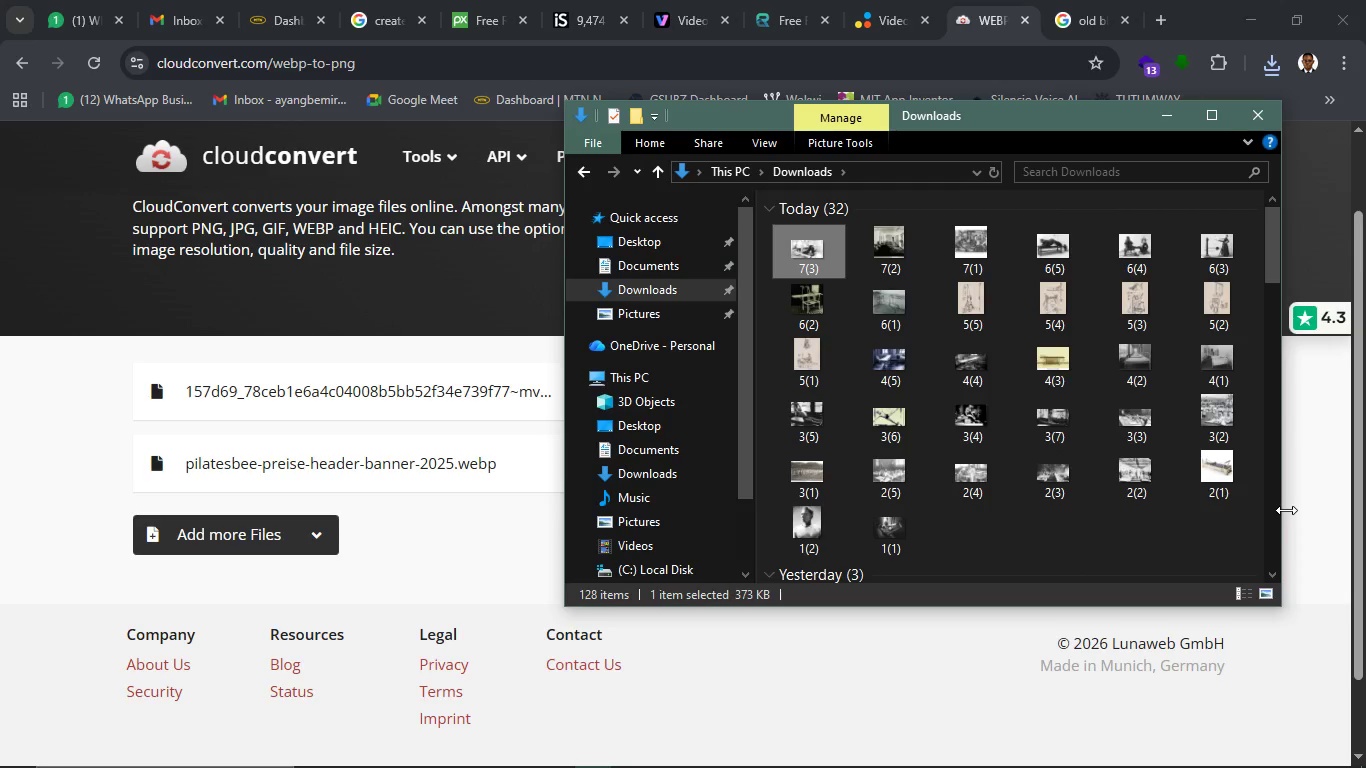 
wait(6.86)
 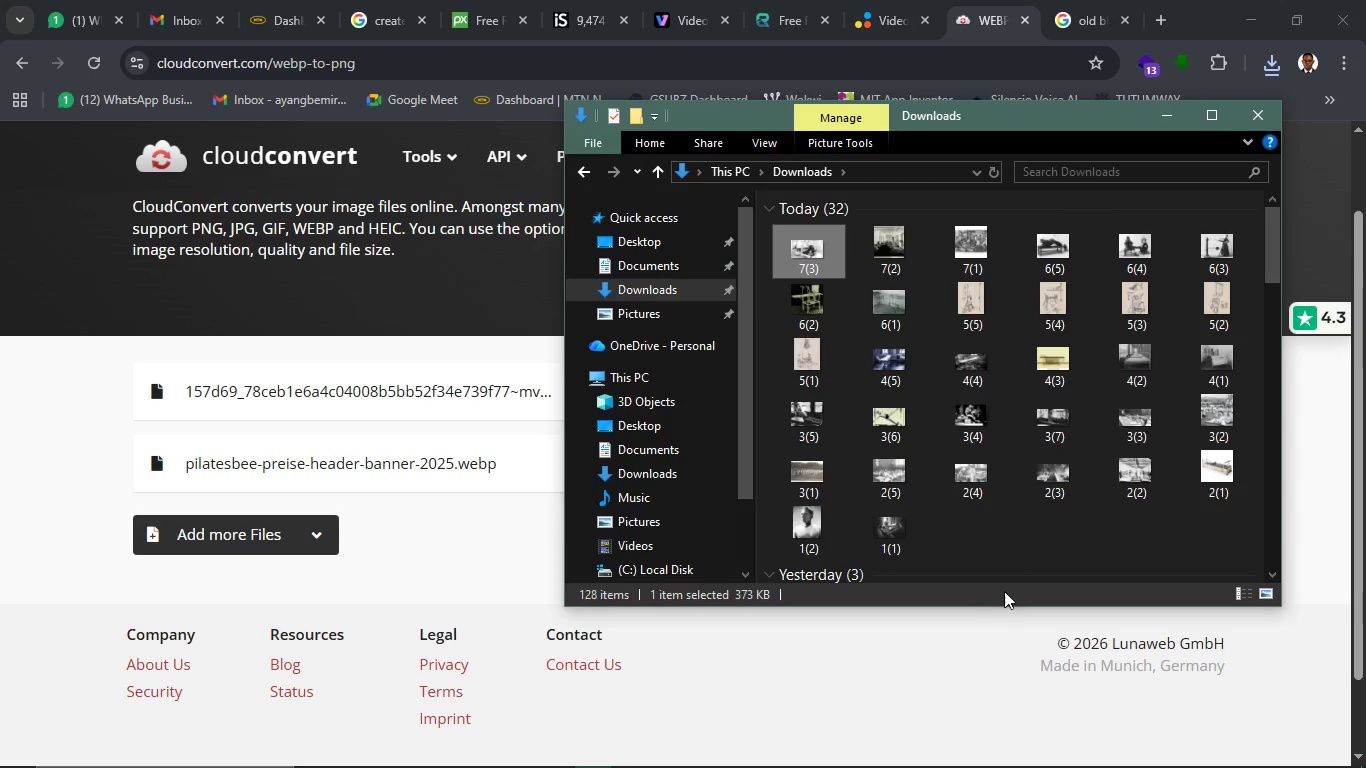 
left_click([1324, 513])
 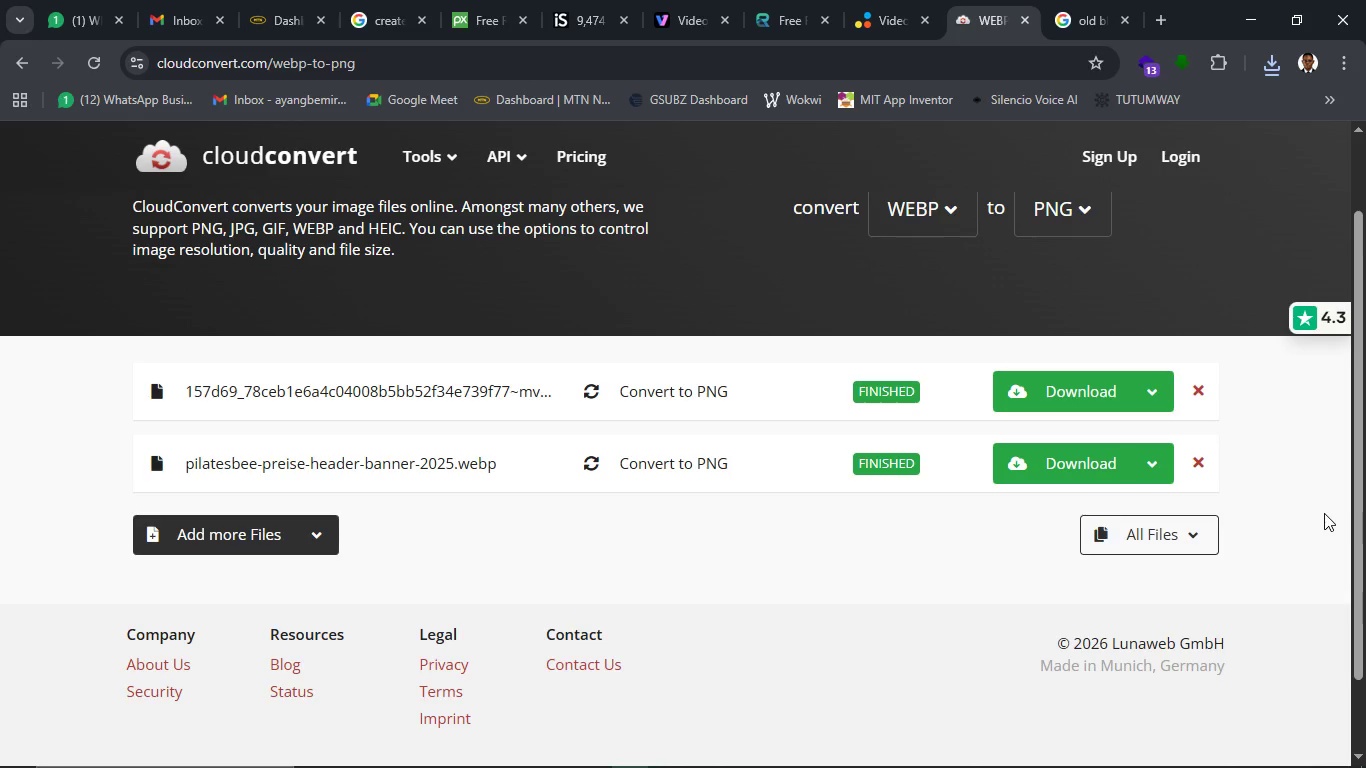 
wait(8.27)
 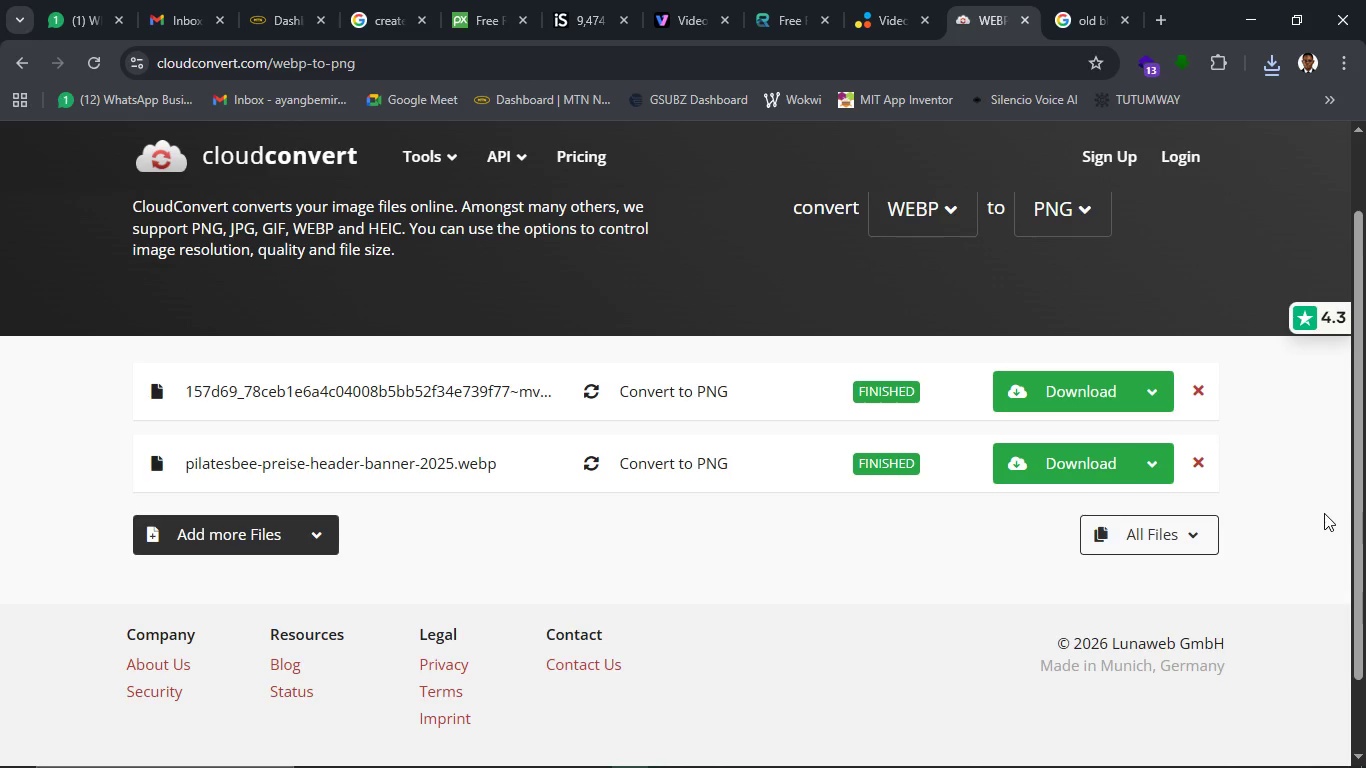 
left_click([1053, 26])
 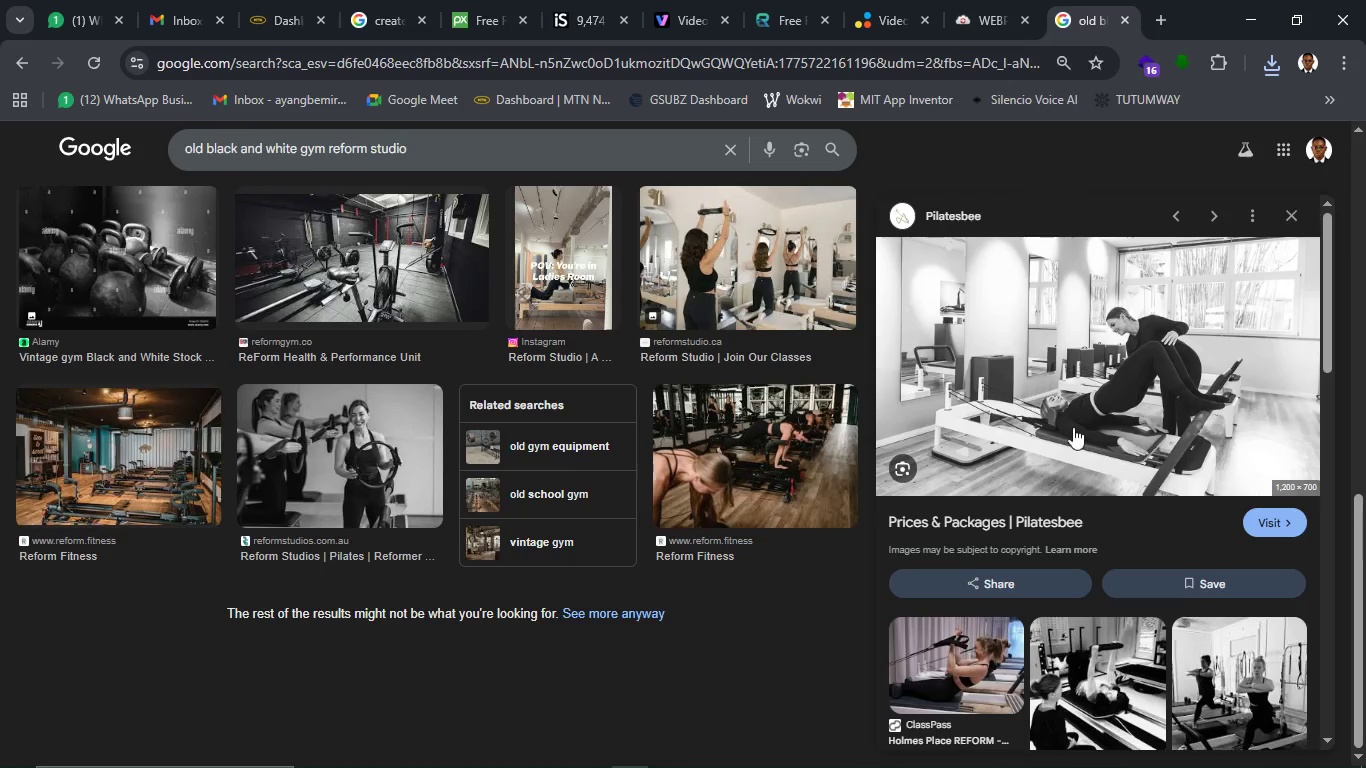 
scroll: coordinate [1073, 429], scroll_direction: down, amount: 5.0
 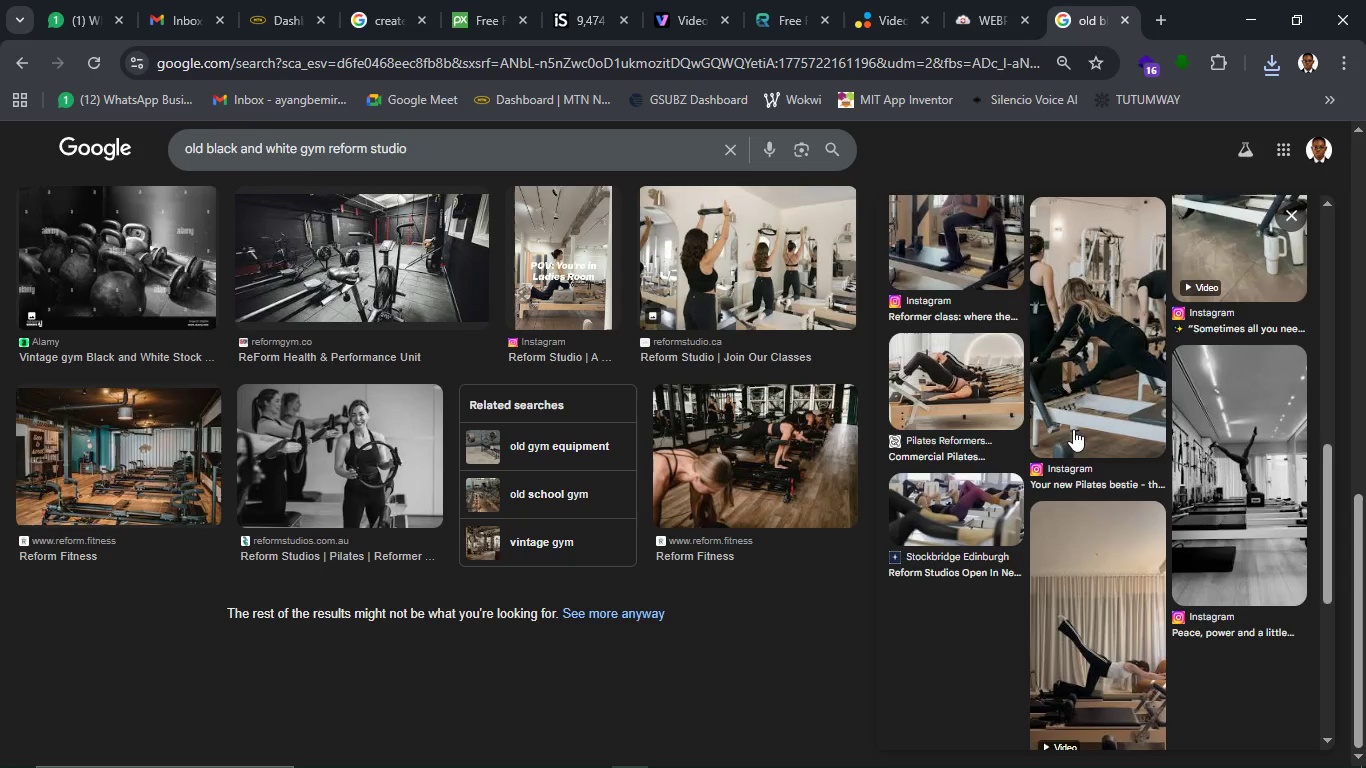 
left_click([313, 427])
 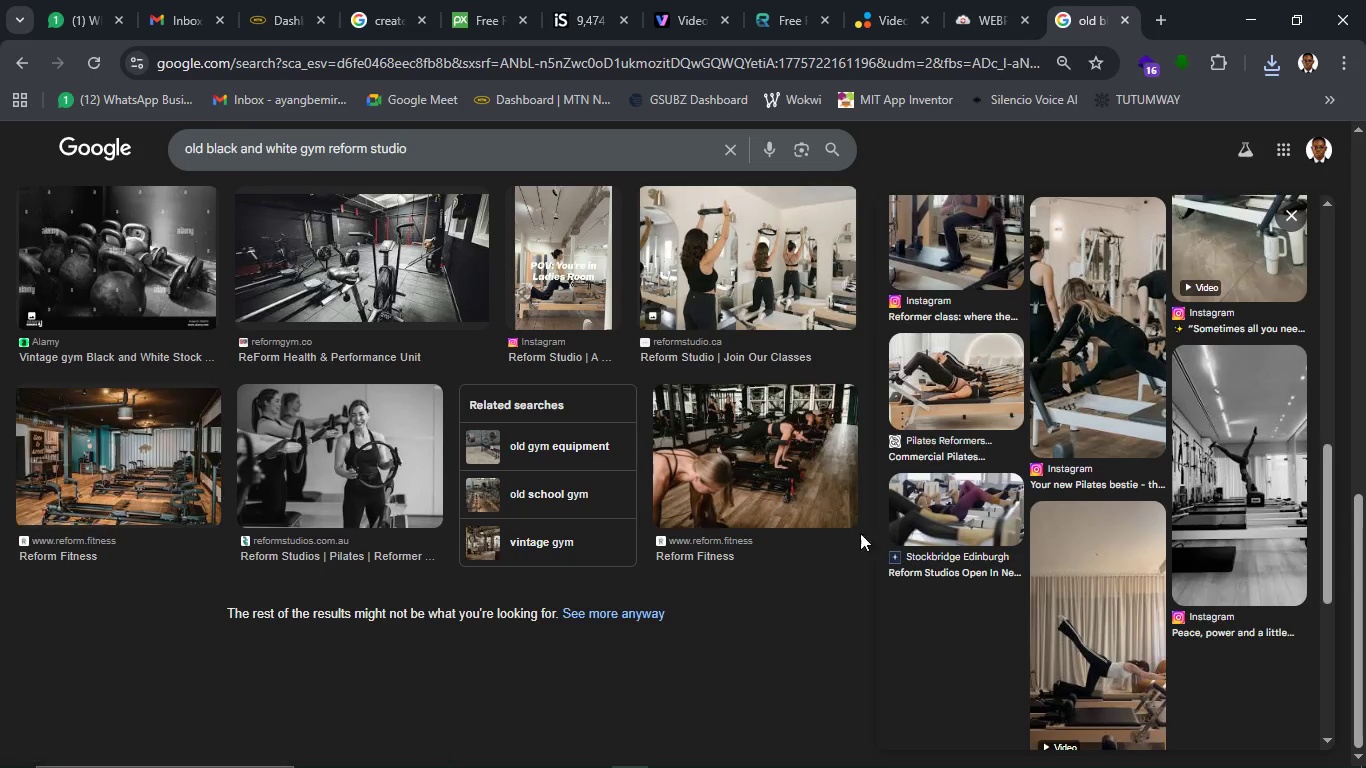 
mouse_move([893, 523])
 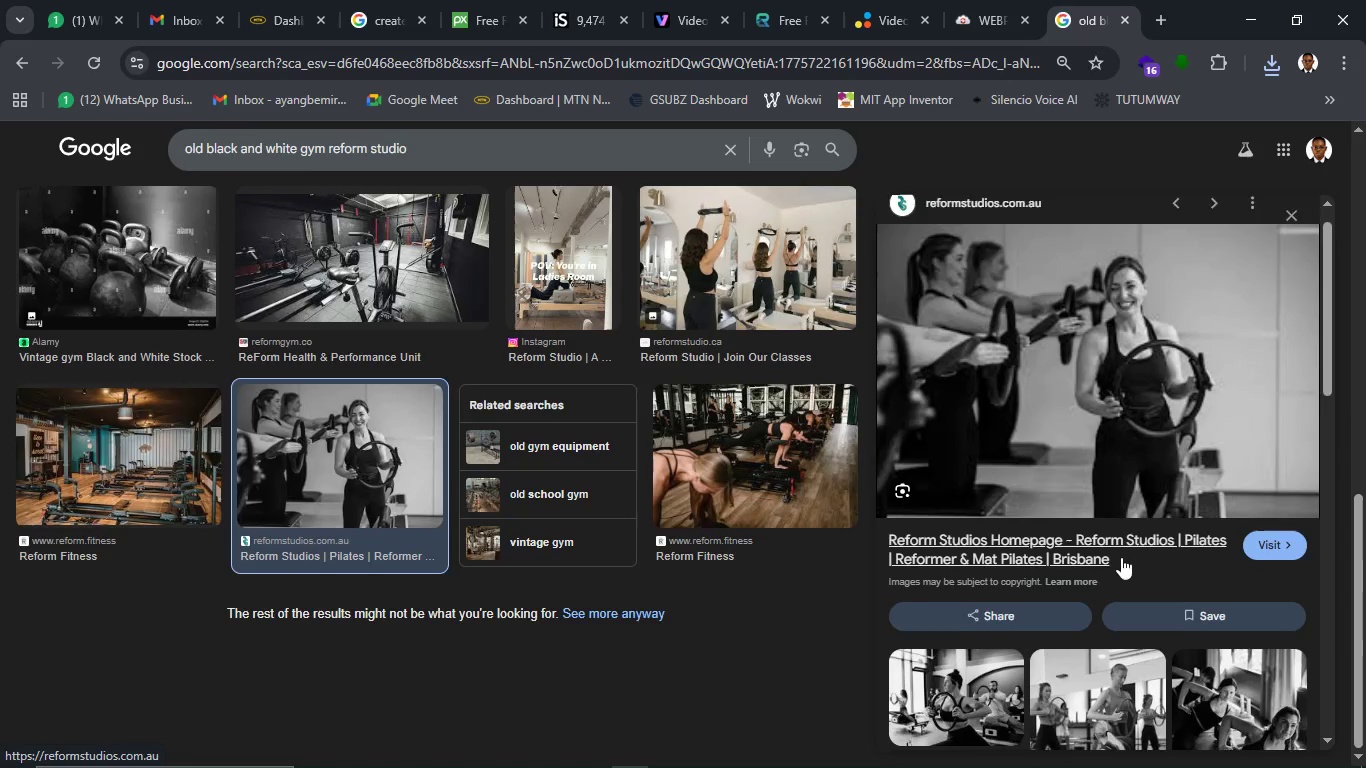 
scroll: coordinate [1121, 557], scroll_direction: down, amount: 1.0
 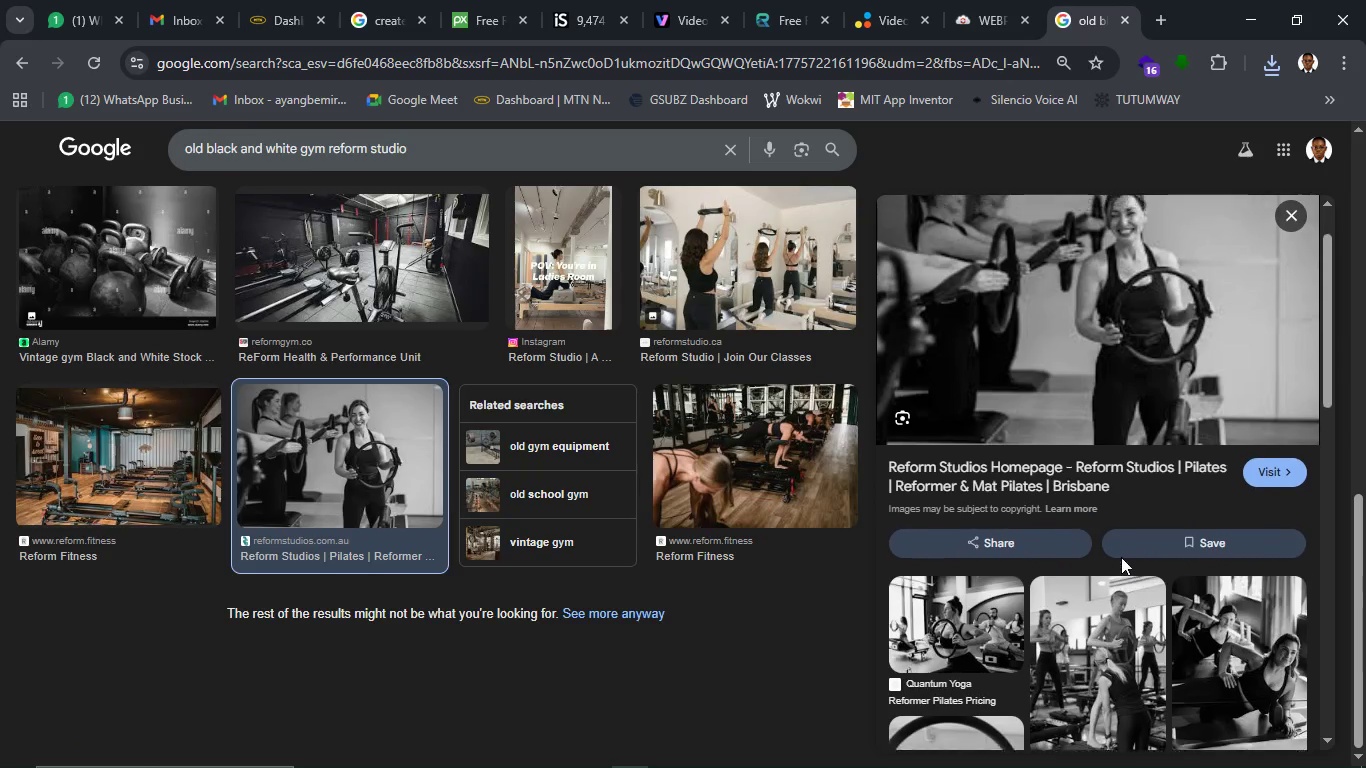 
scroll: coordinate [1121, 557], scroll_direction: up, amount: 2.0
 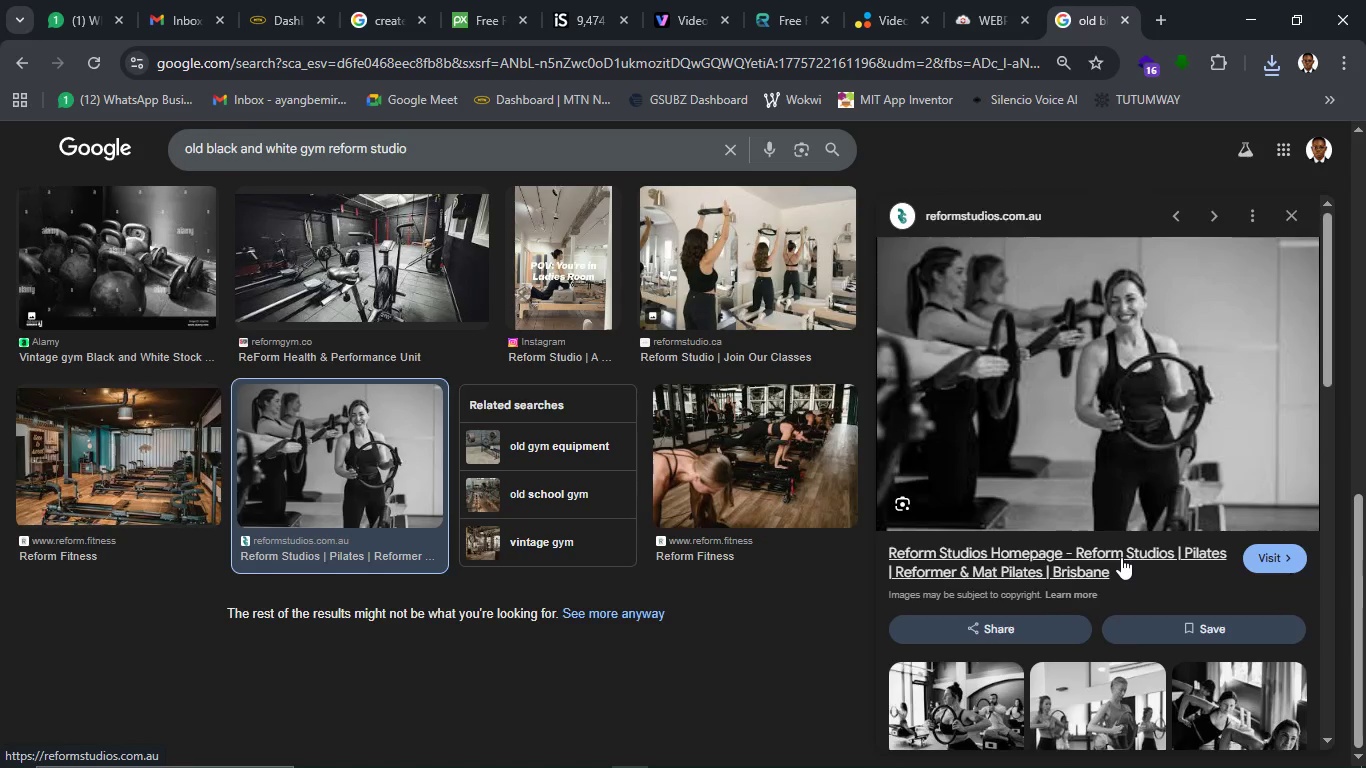 
wait(10.18)
 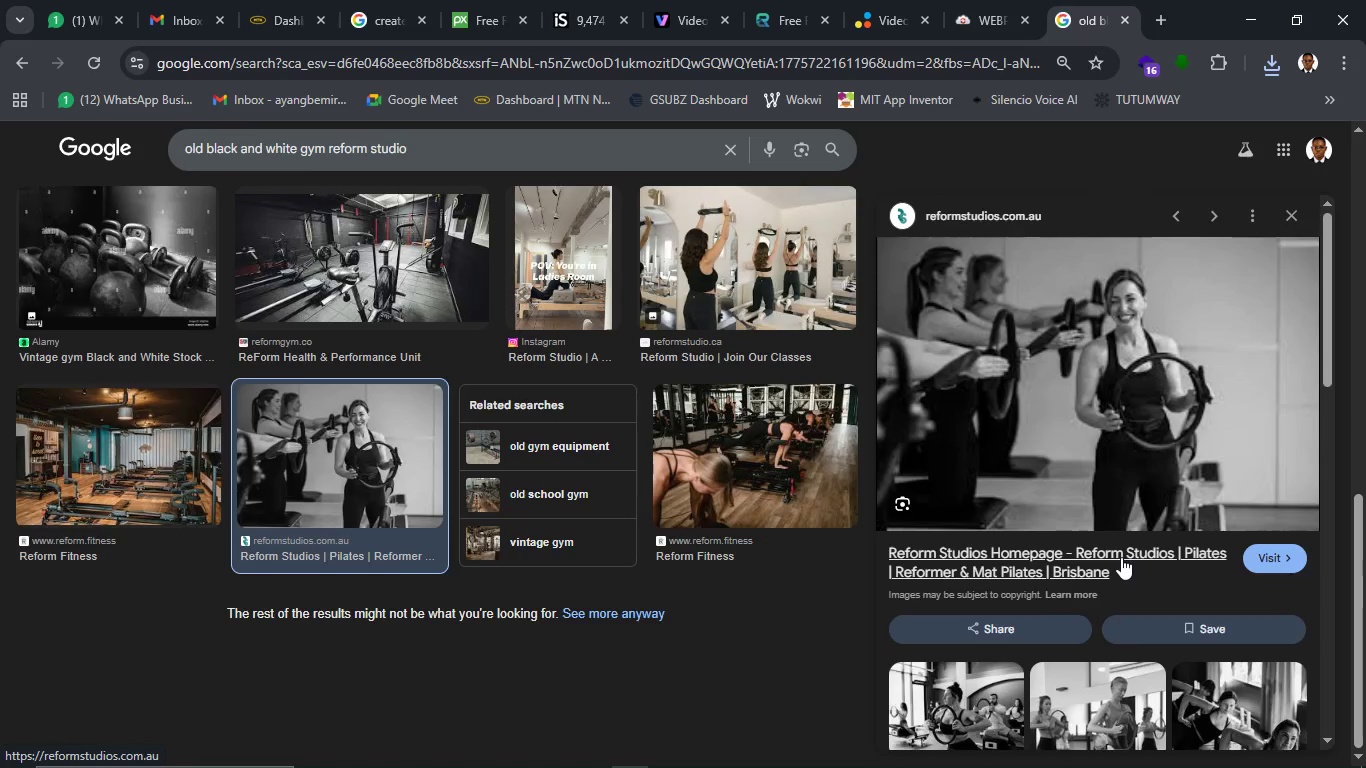 
right_click([1073, 426])
 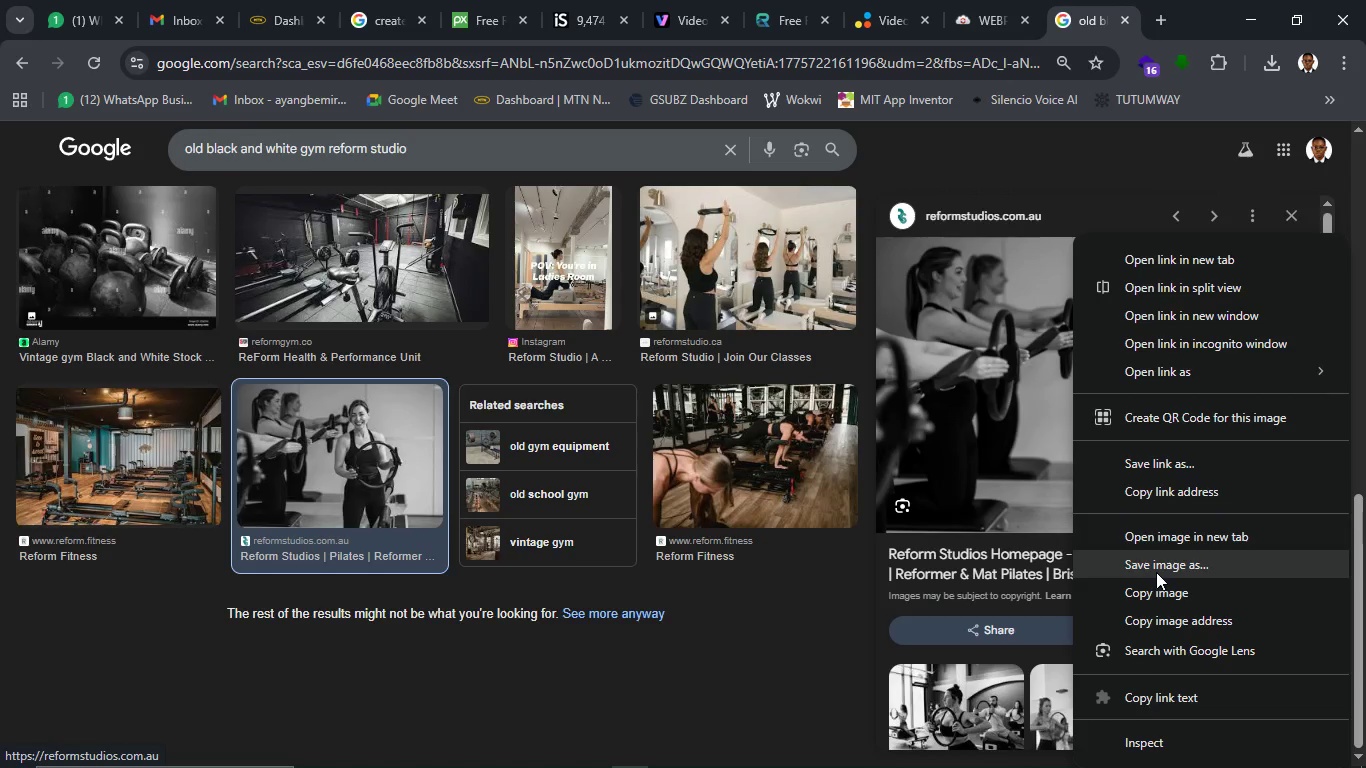 
left_click([1156, 565])
 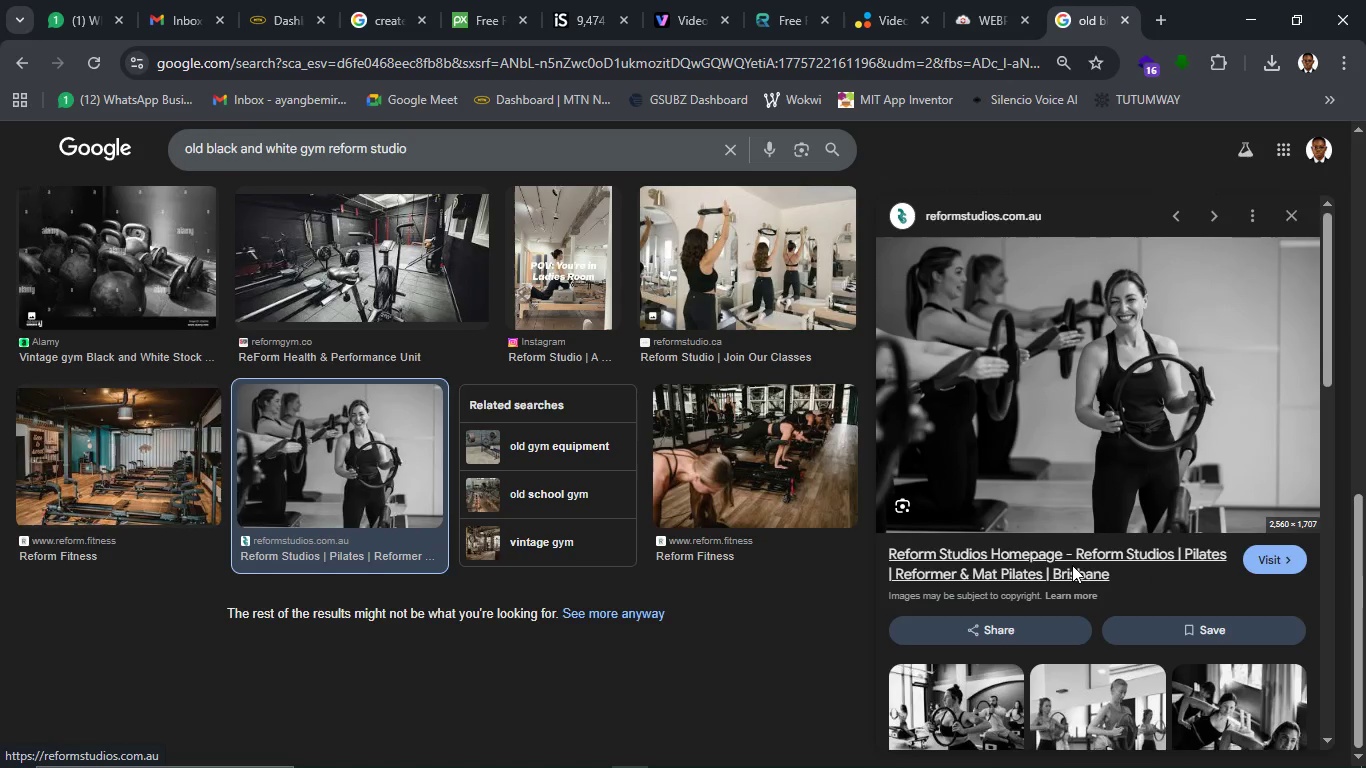 
wait(8.33)
 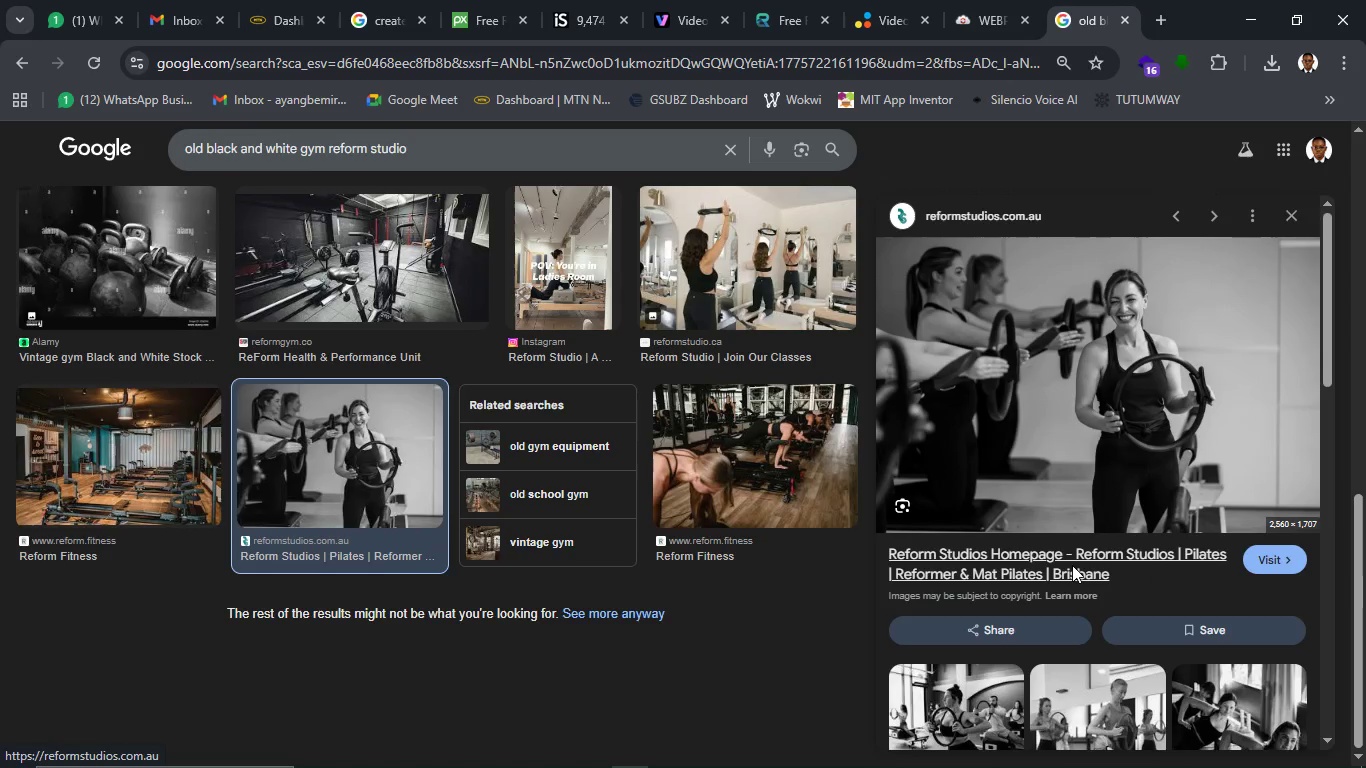 
left_click([529, 484])
 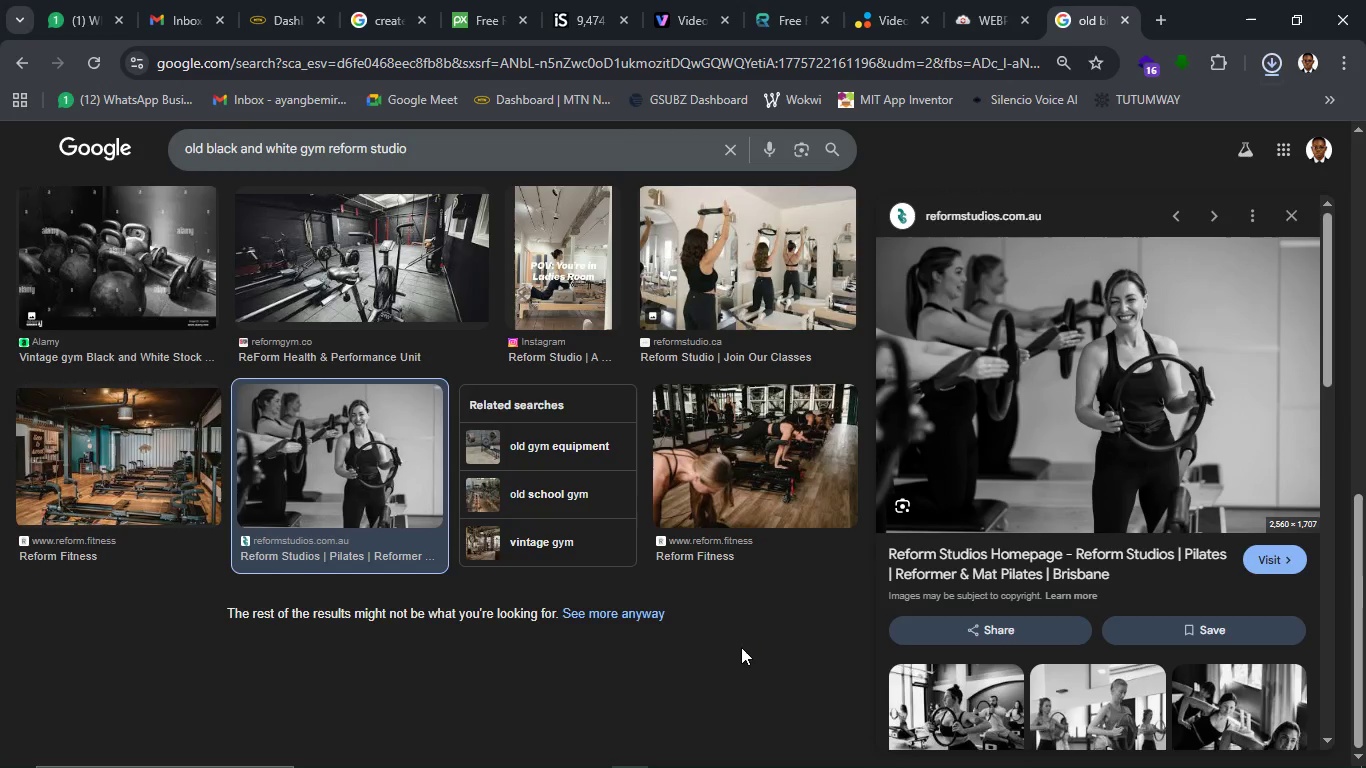 
left_click([741, 647])
 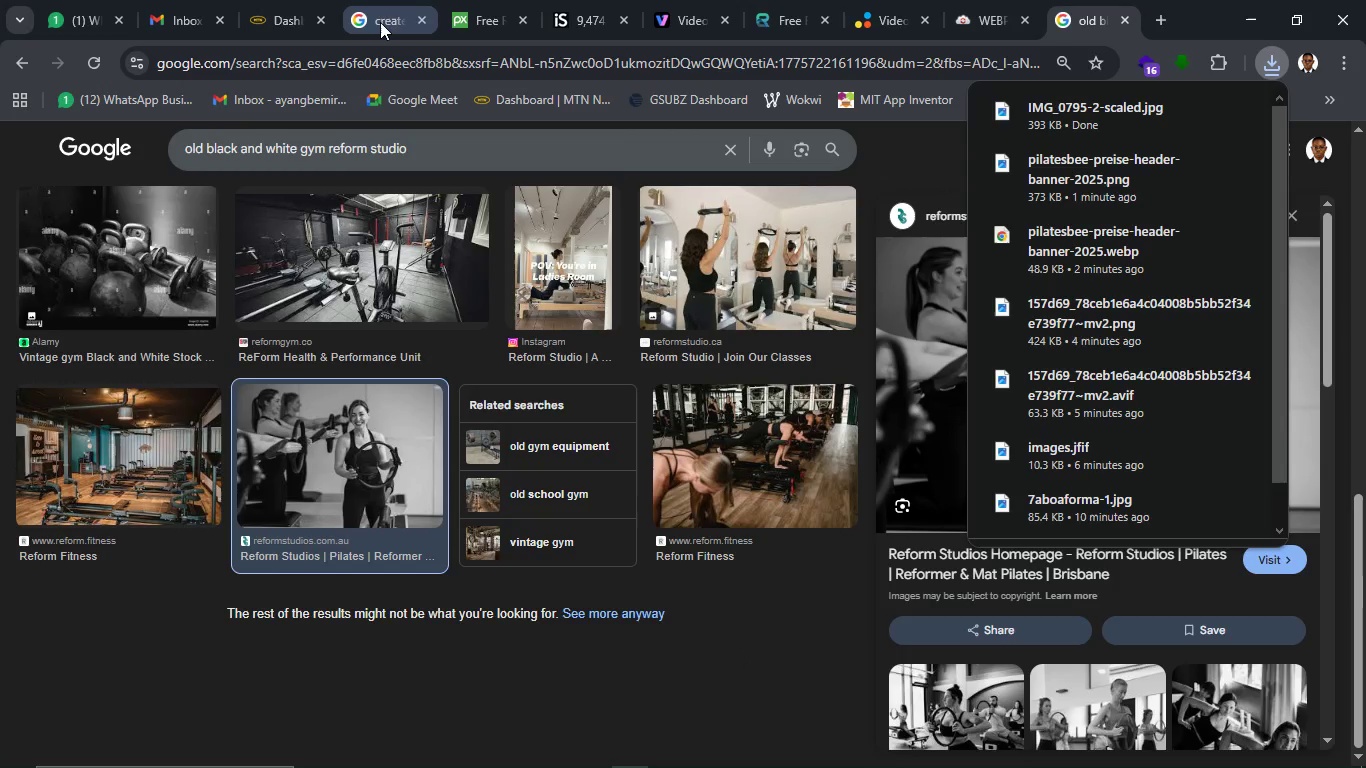 
left_click([380, 22])
 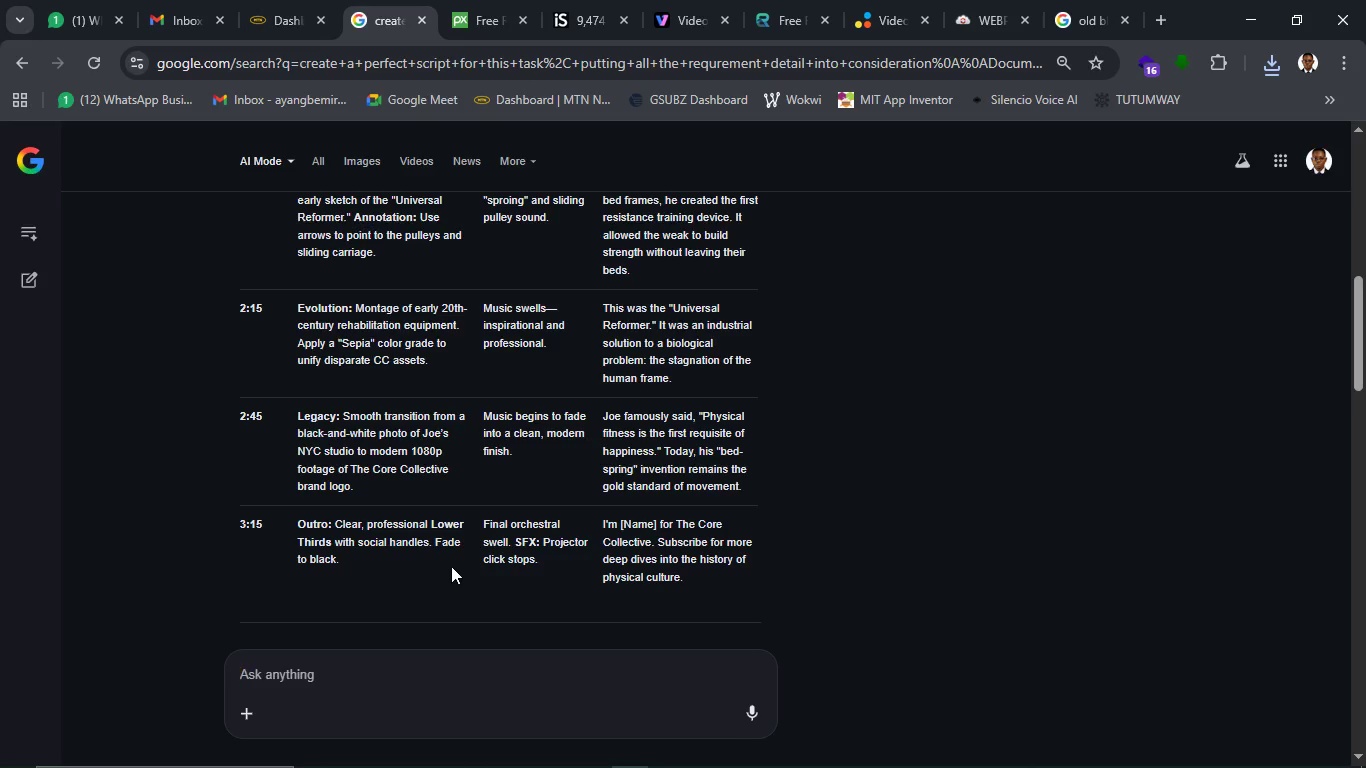 
wait(21.06)
 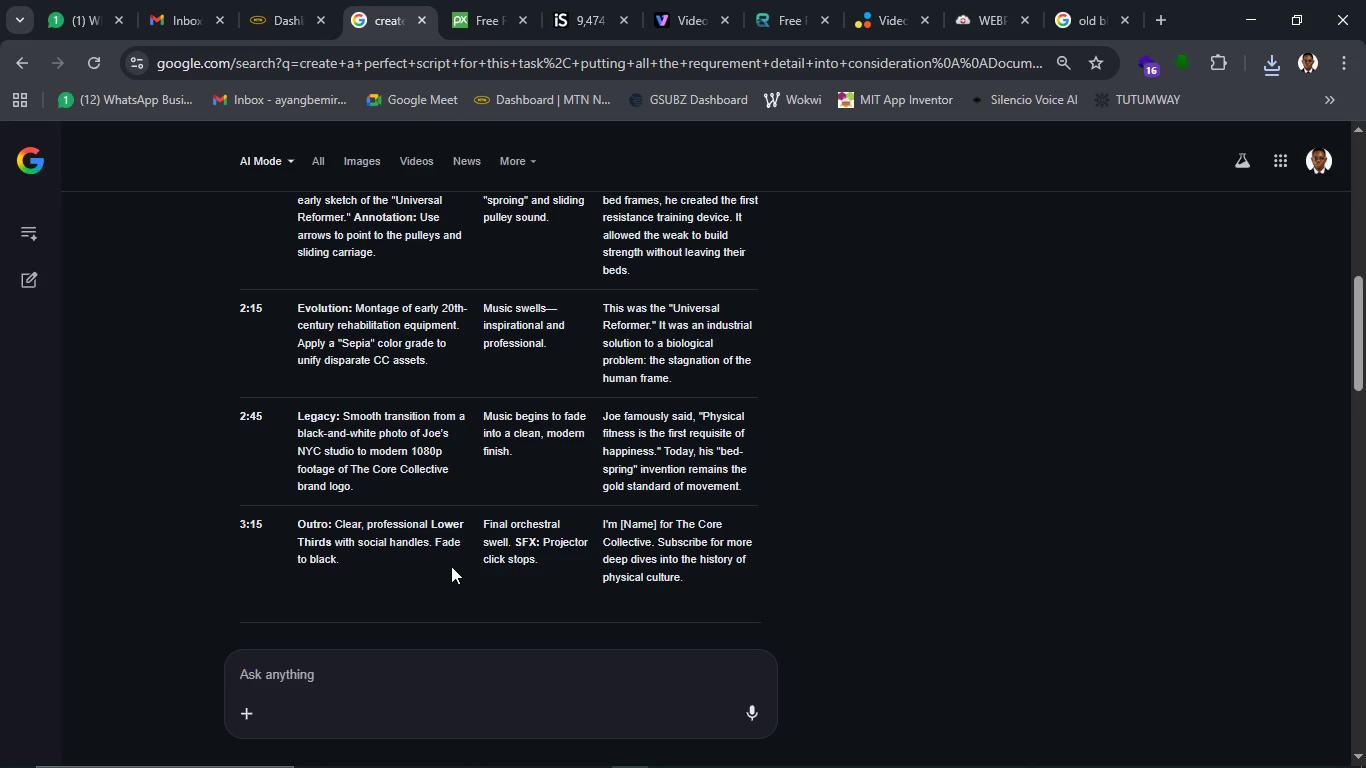 
left_click_drag(start_coordinate=[345, 464], to_coordinate=[376, 481])
 